 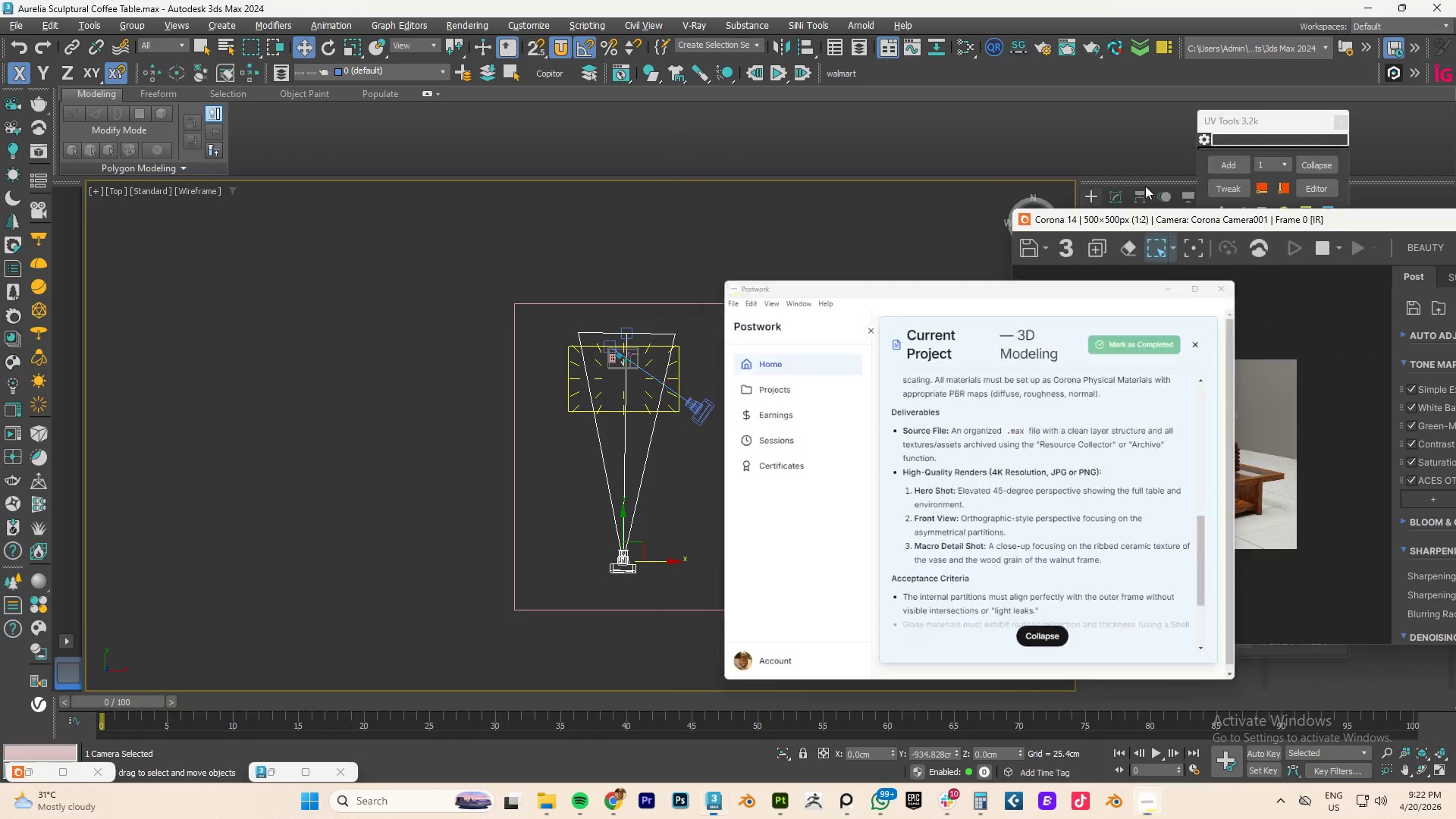 
scroll: coordinate [645, 460], scroll_direction: down, amount: 1.0
 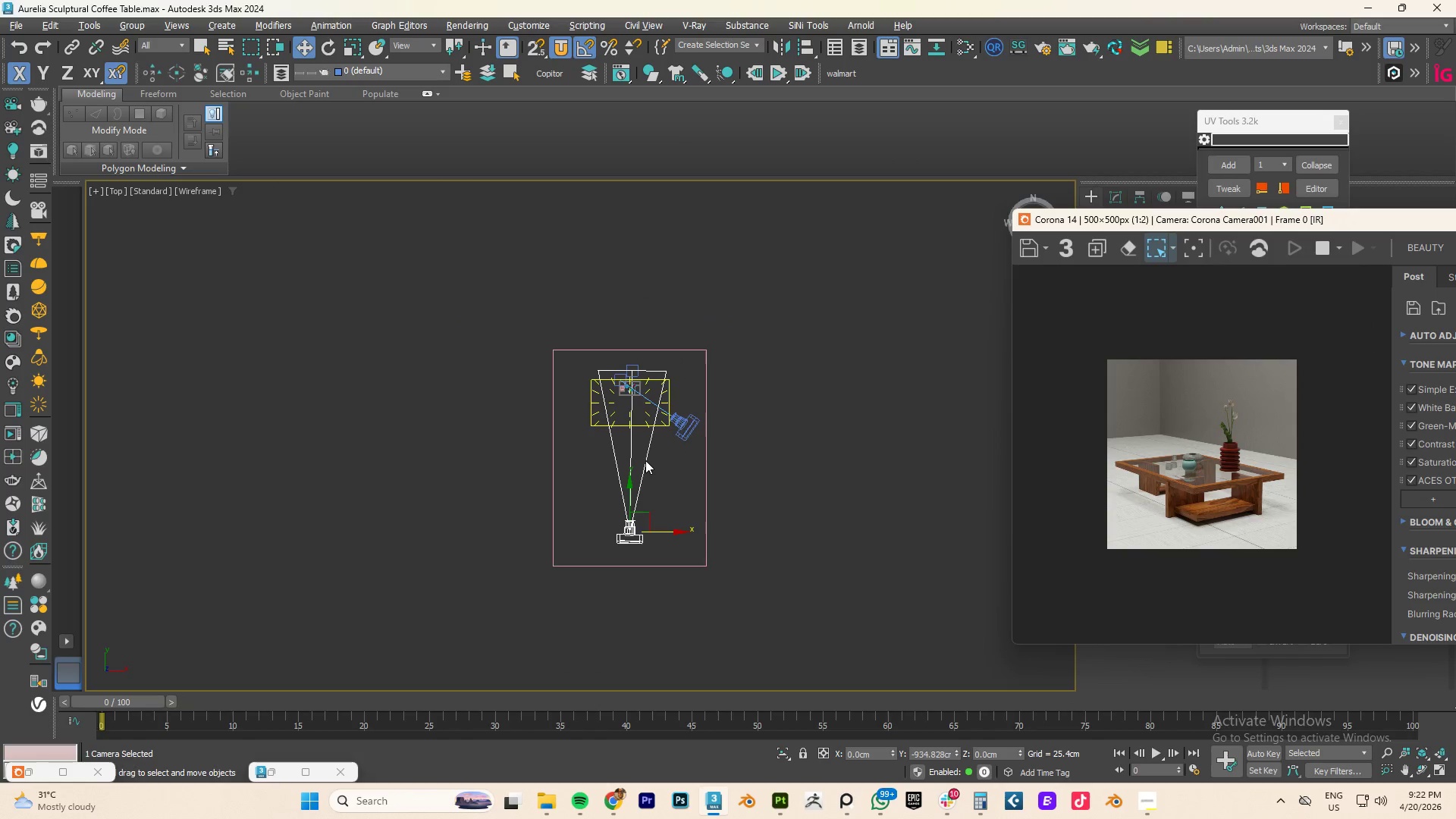 
key(Alt+W)
 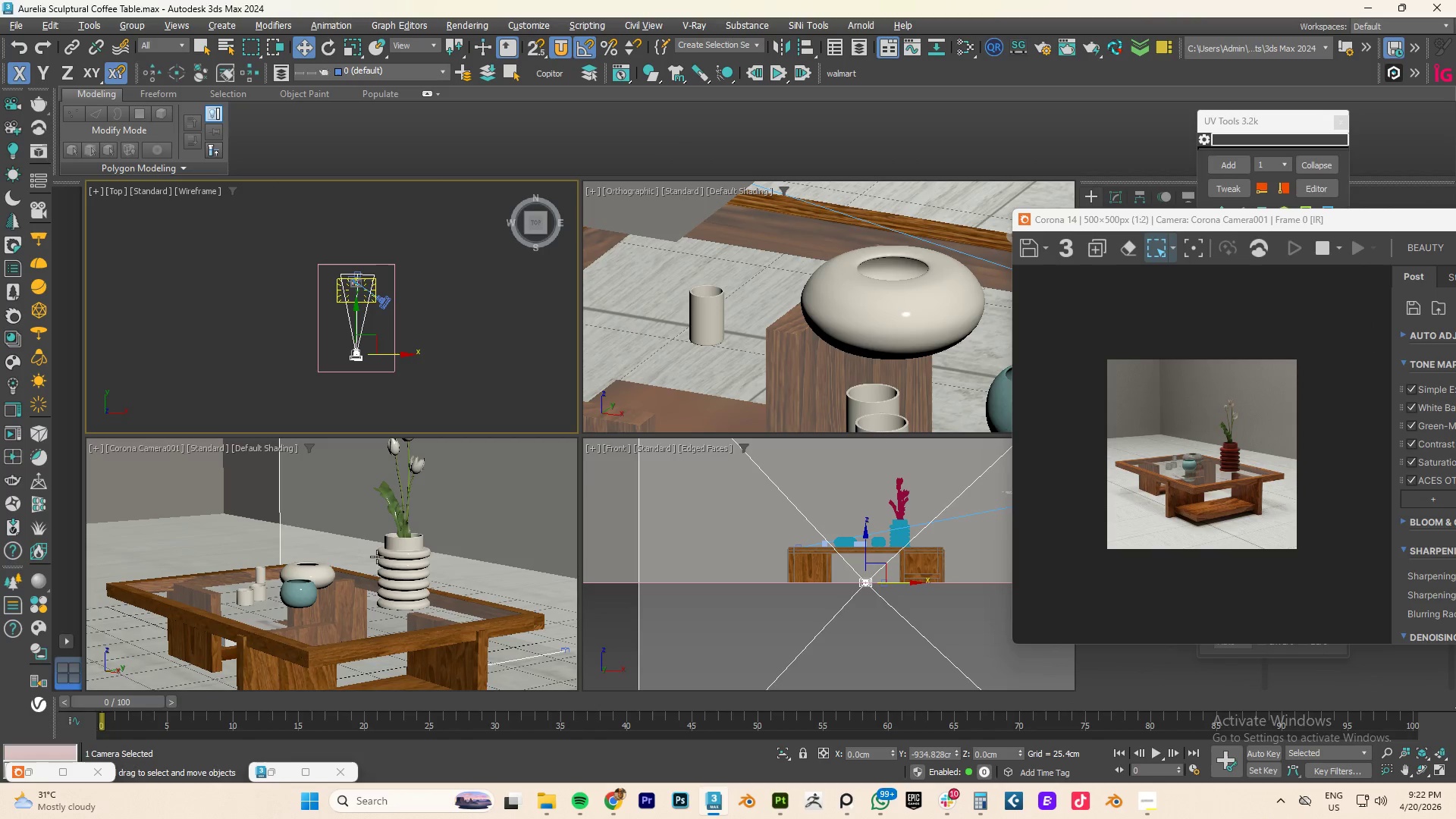 
left_click([146, 447])
 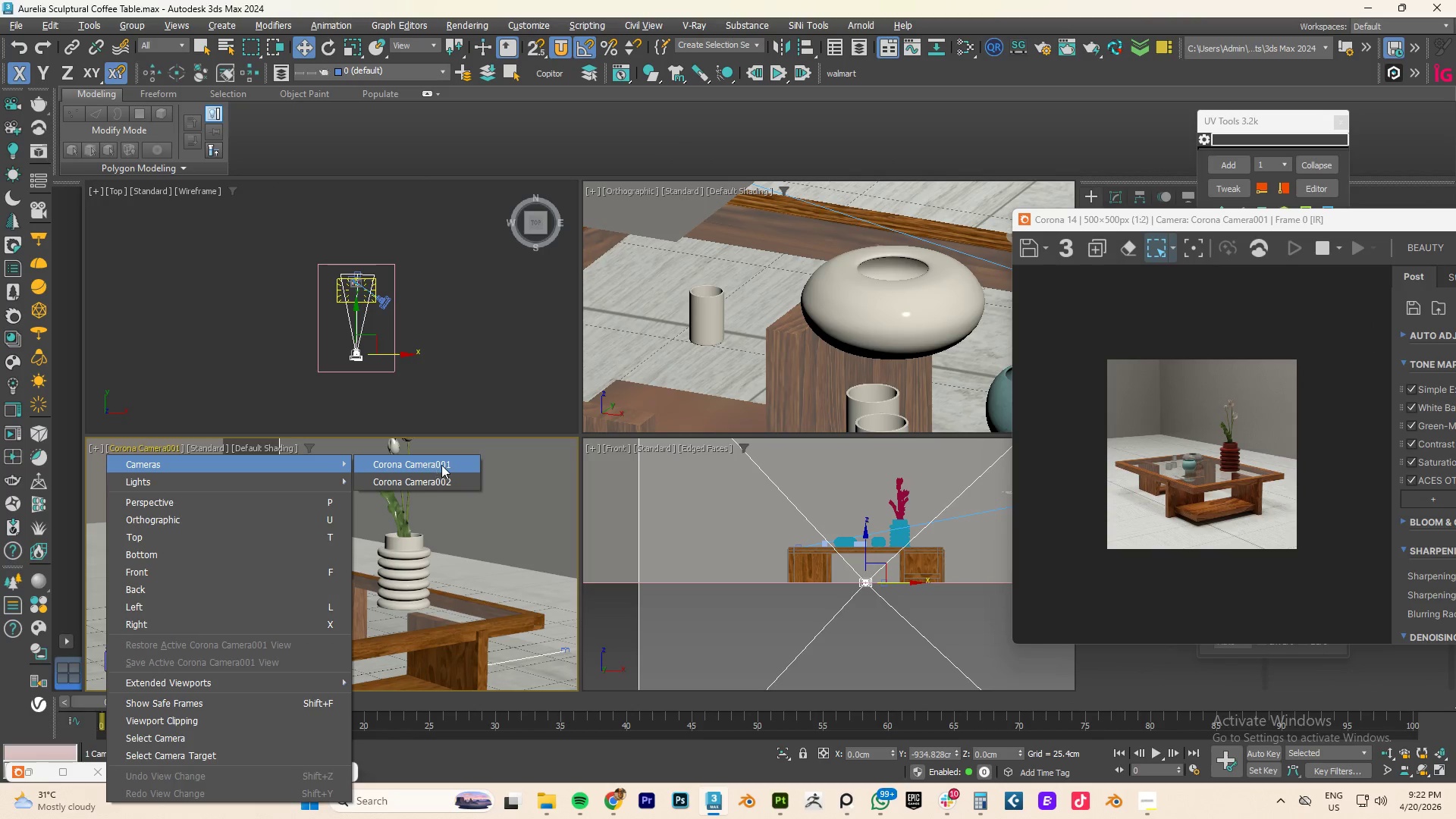 
left_click([419, 480])
 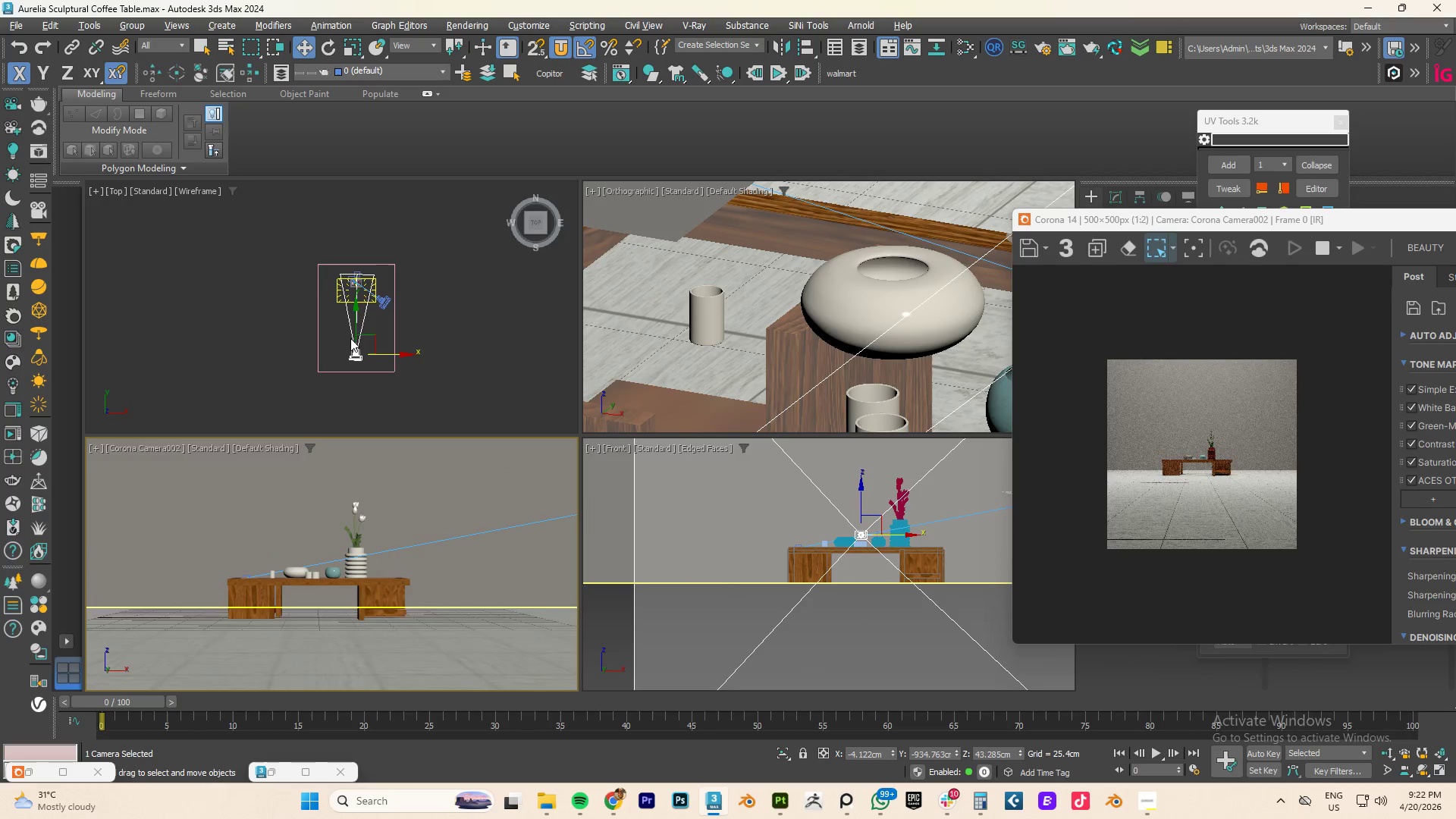 
left_click_drag(start_coordinate=[353, 320], to_coordinate=[360, 289])
 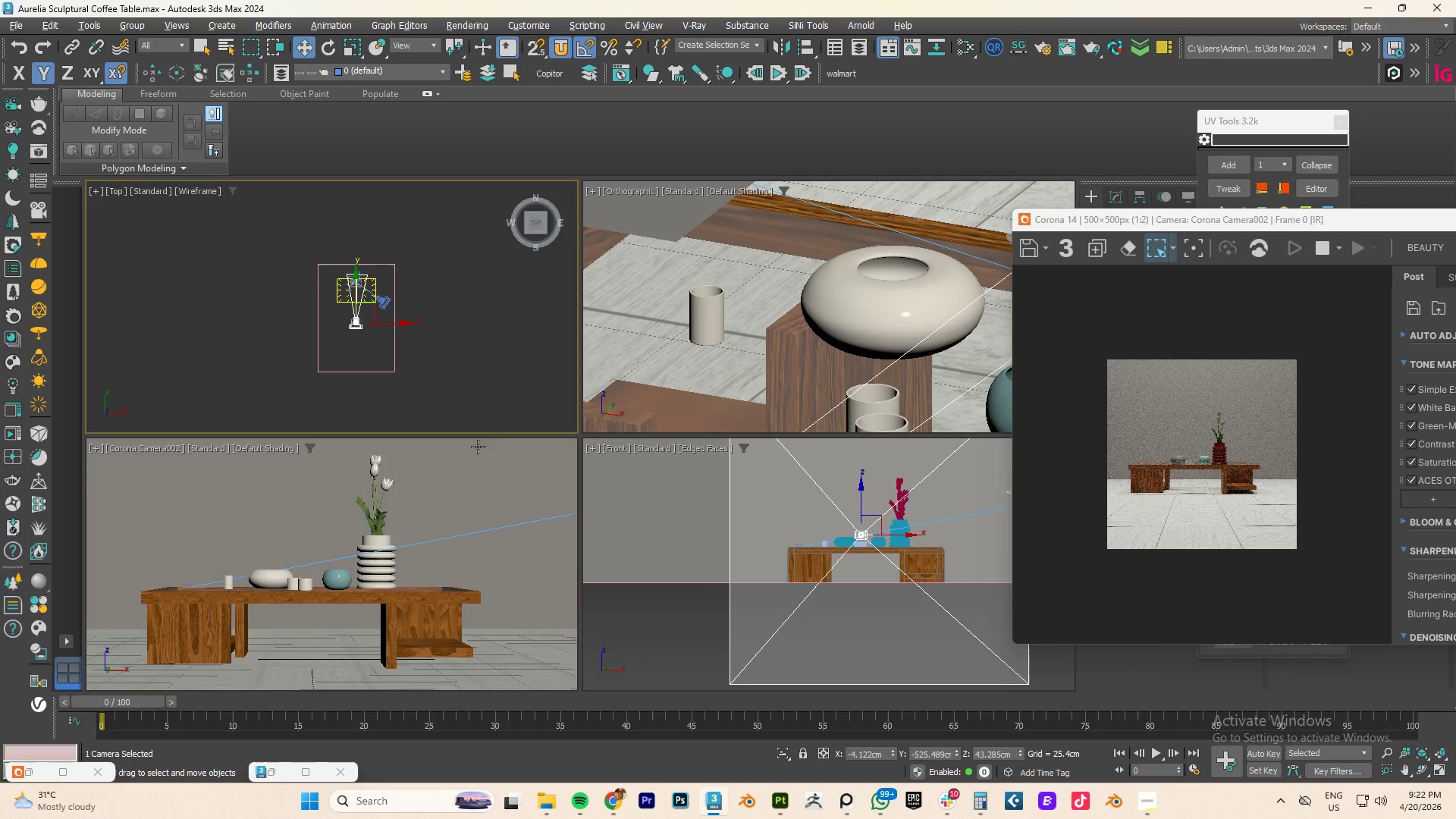 
hold_key(key=AltLeft, duration=0.59)
 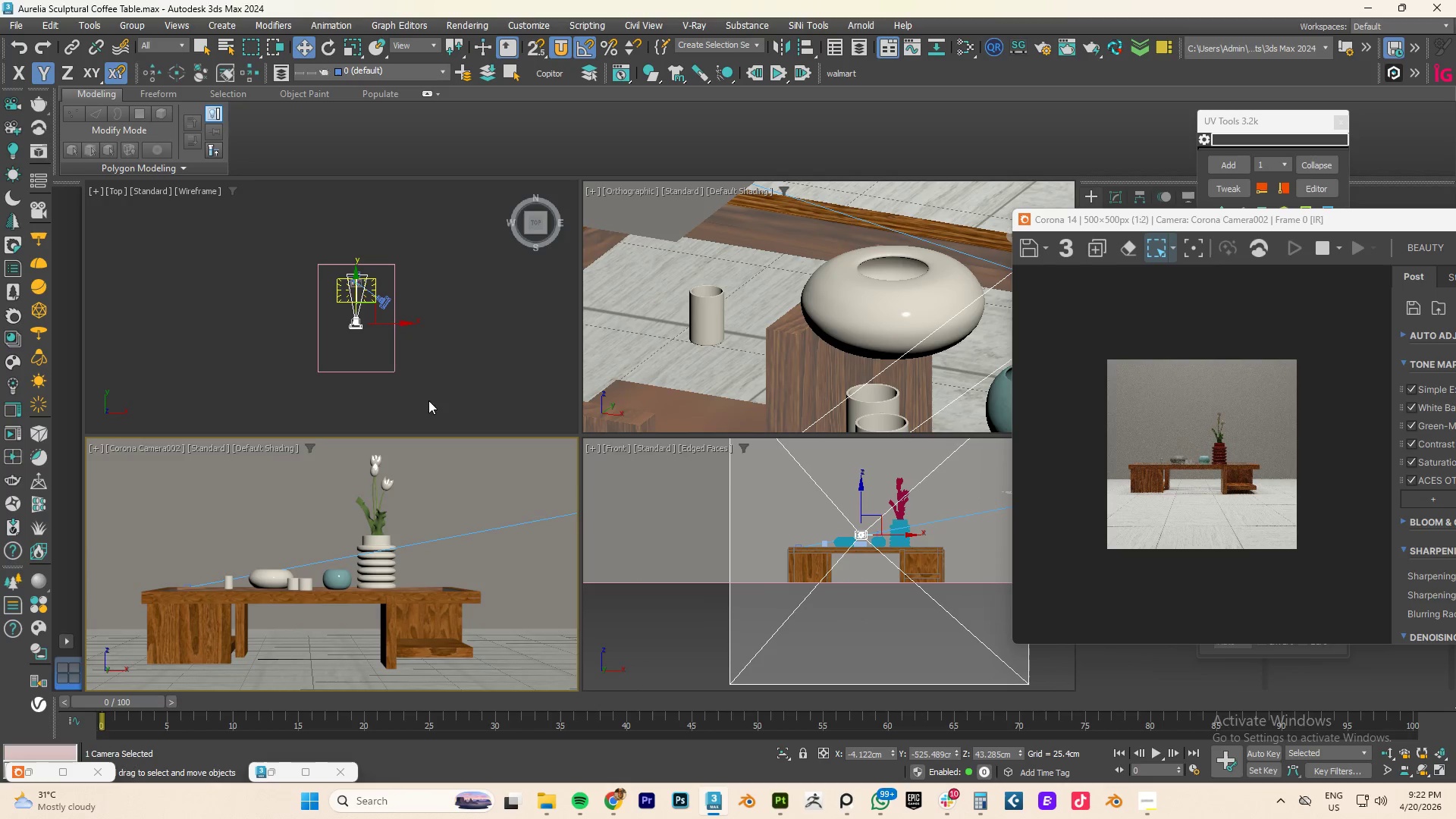 
hold_key(key=AltLeft, duration=0.72)
 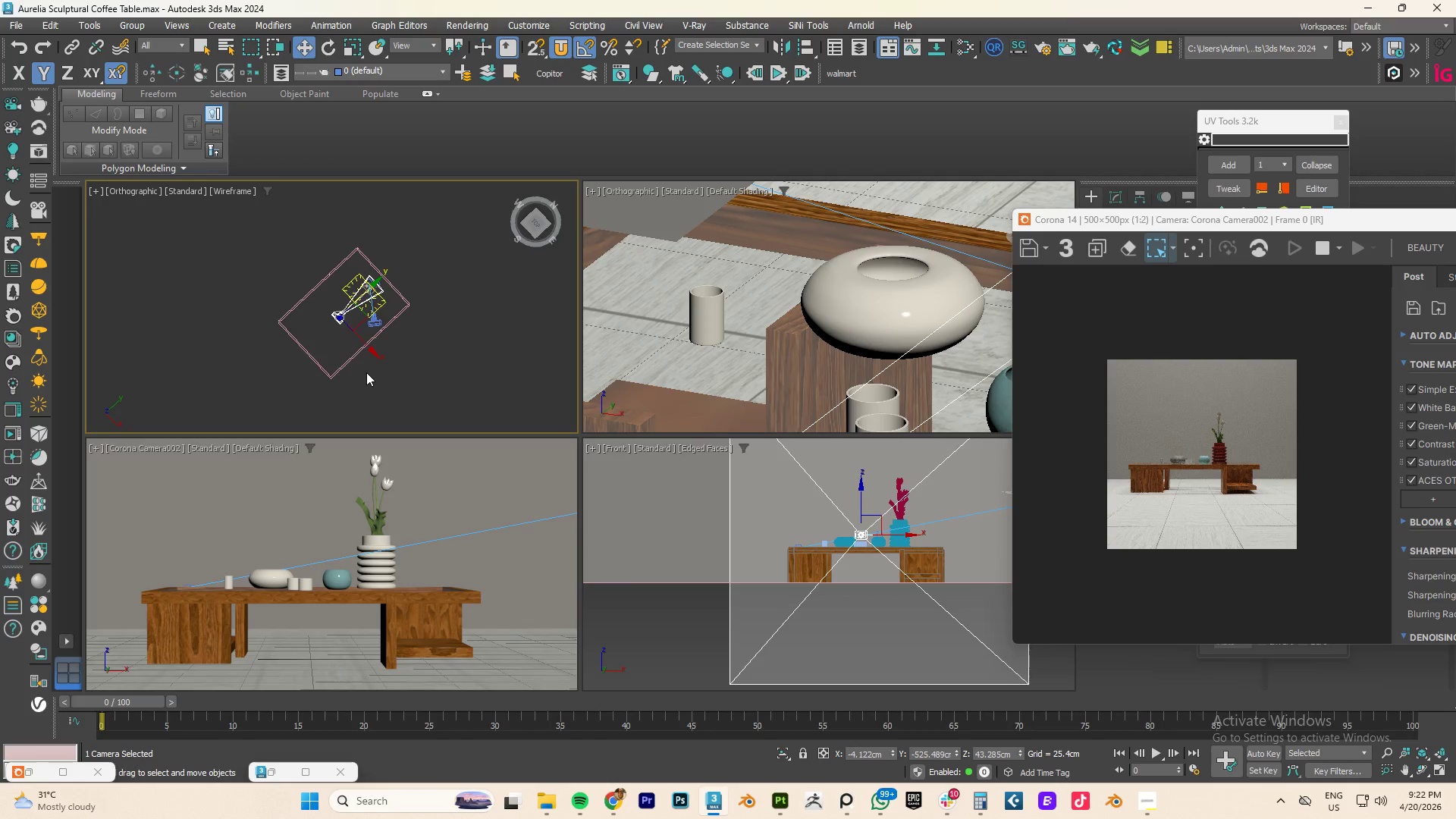 
hold_key(key=AltLeft, duration=0.41)
 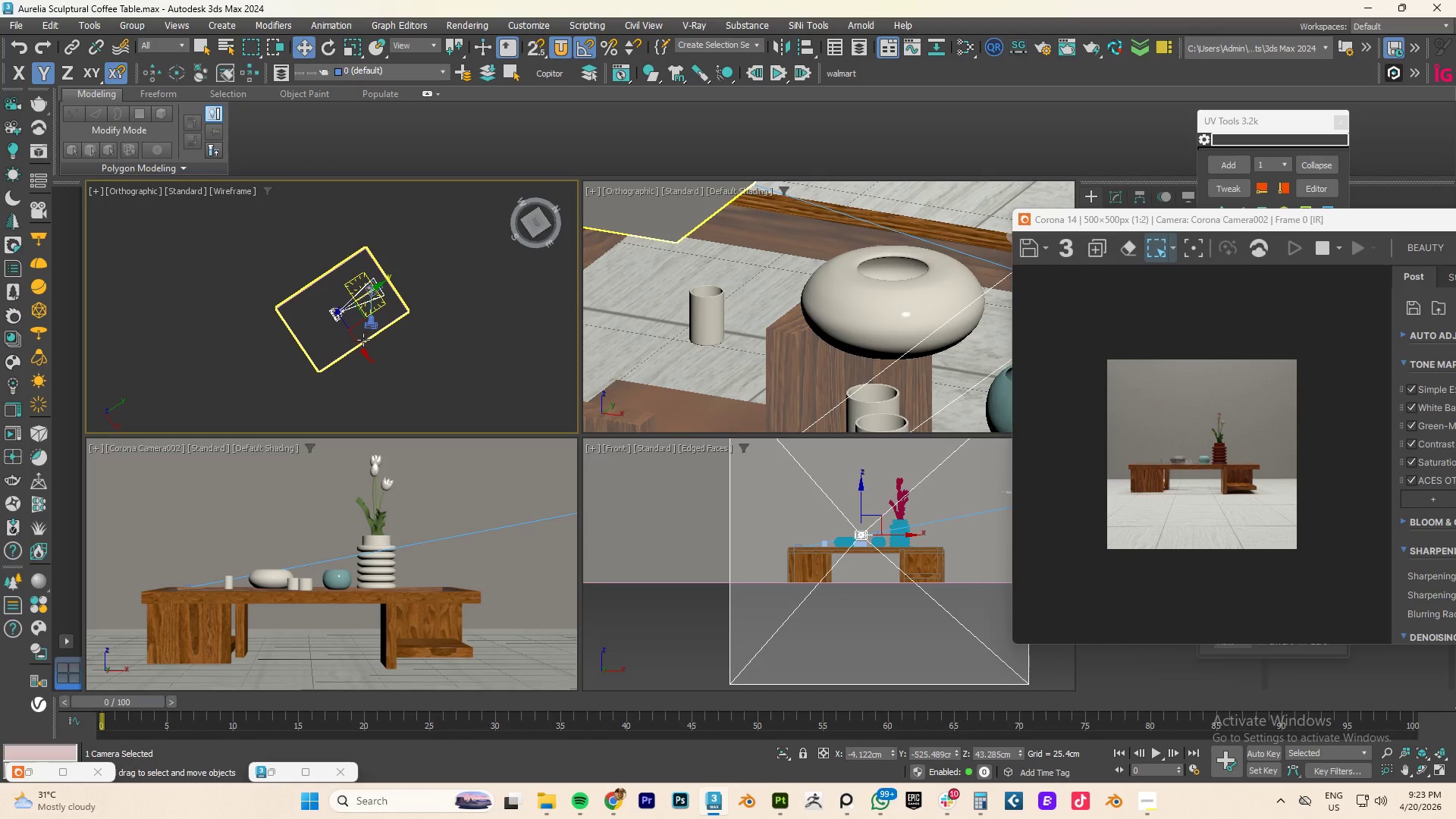 
wait(37.39)
 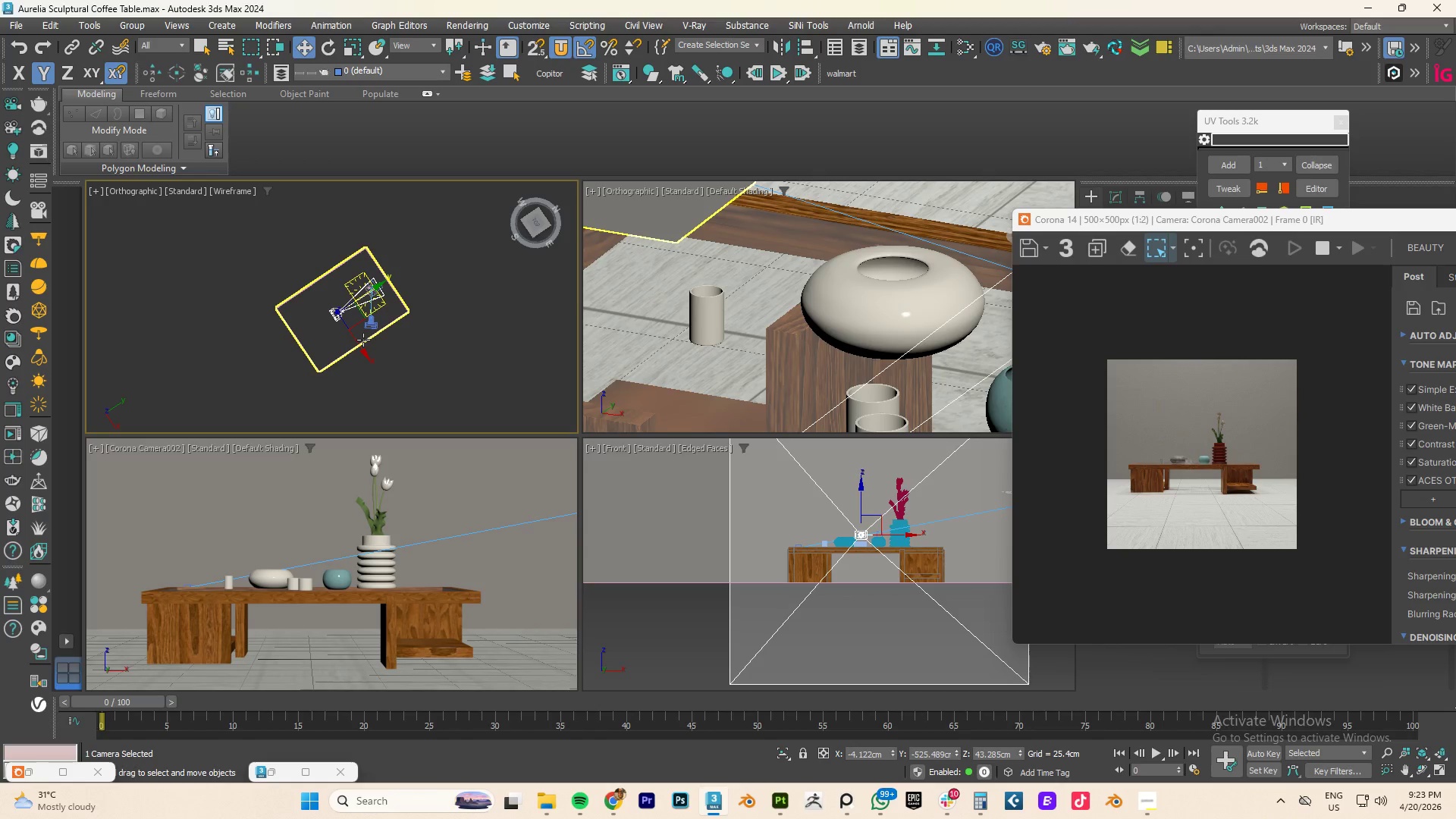 
scroll: coordinate [377, 342], scroll_direction: up, amount: 2.0
 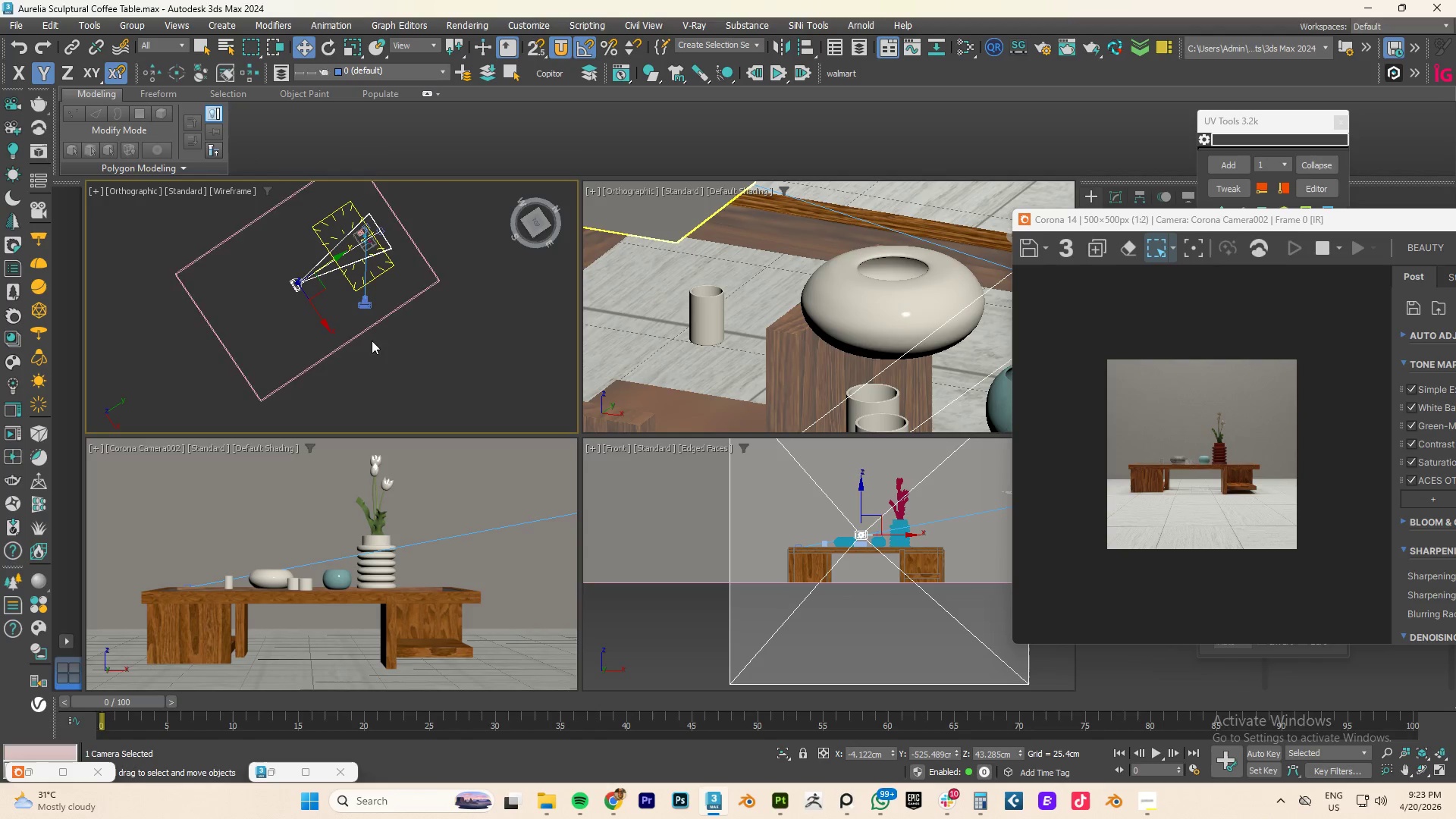 
hold_key(key=AltLeft, duration=0.84)
 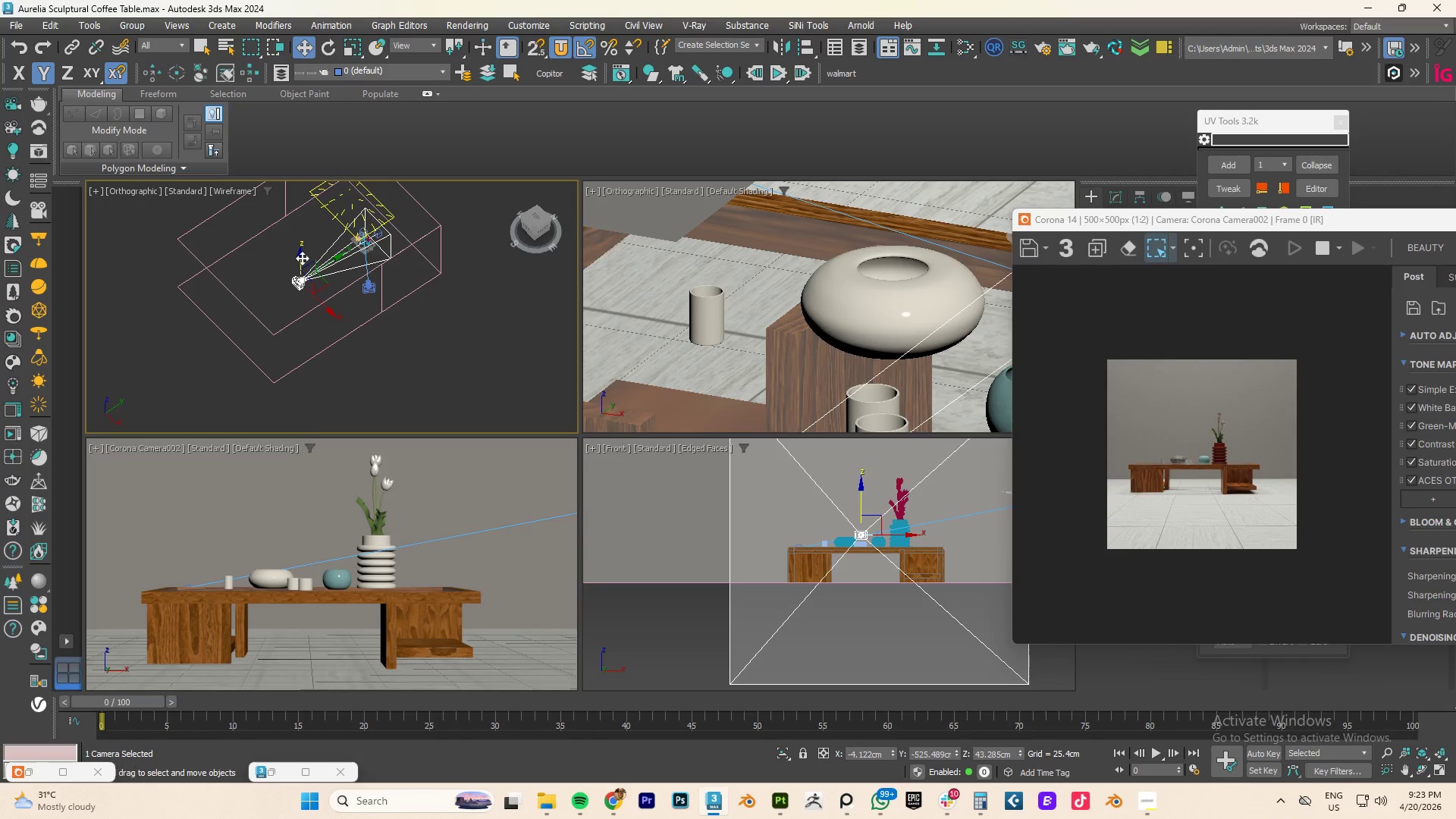 
left_click_drag(start_coordinate=[302, 258], to_coordinate=[300, 251])
 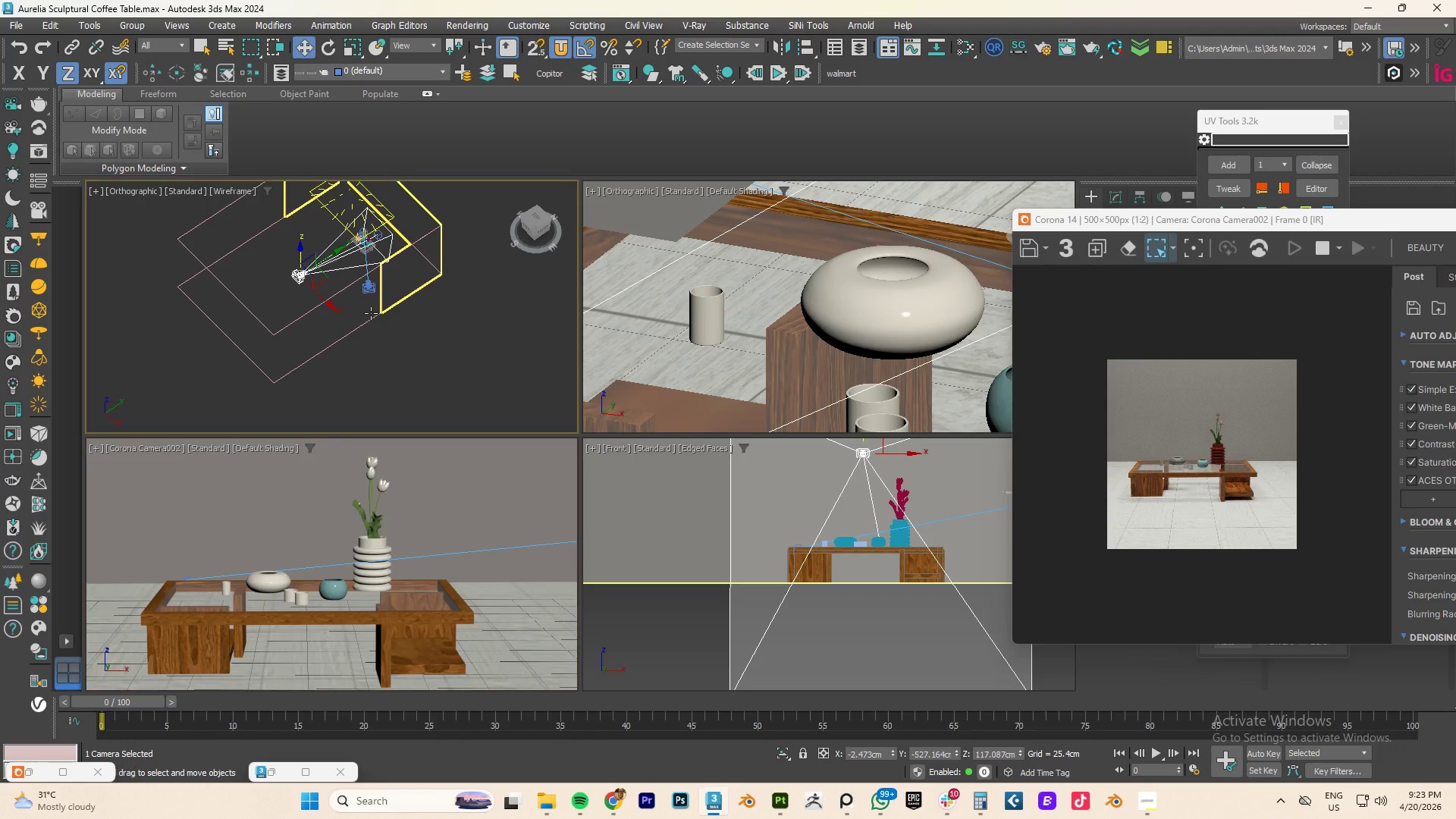 
wait(14.03)
 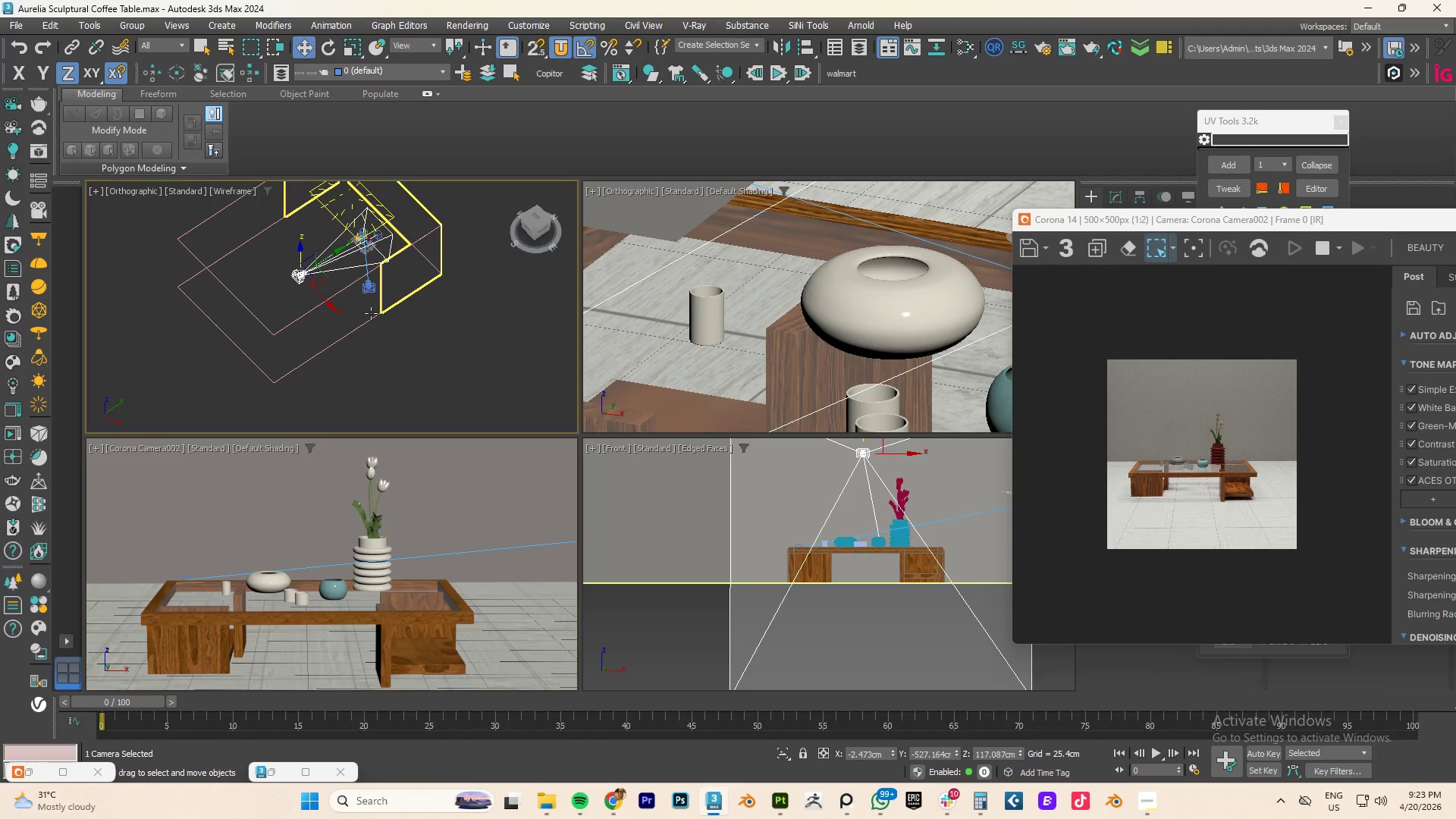 
left_click_drag(start_coordinate=[351, 256], to_coordinate=[366, 246])
 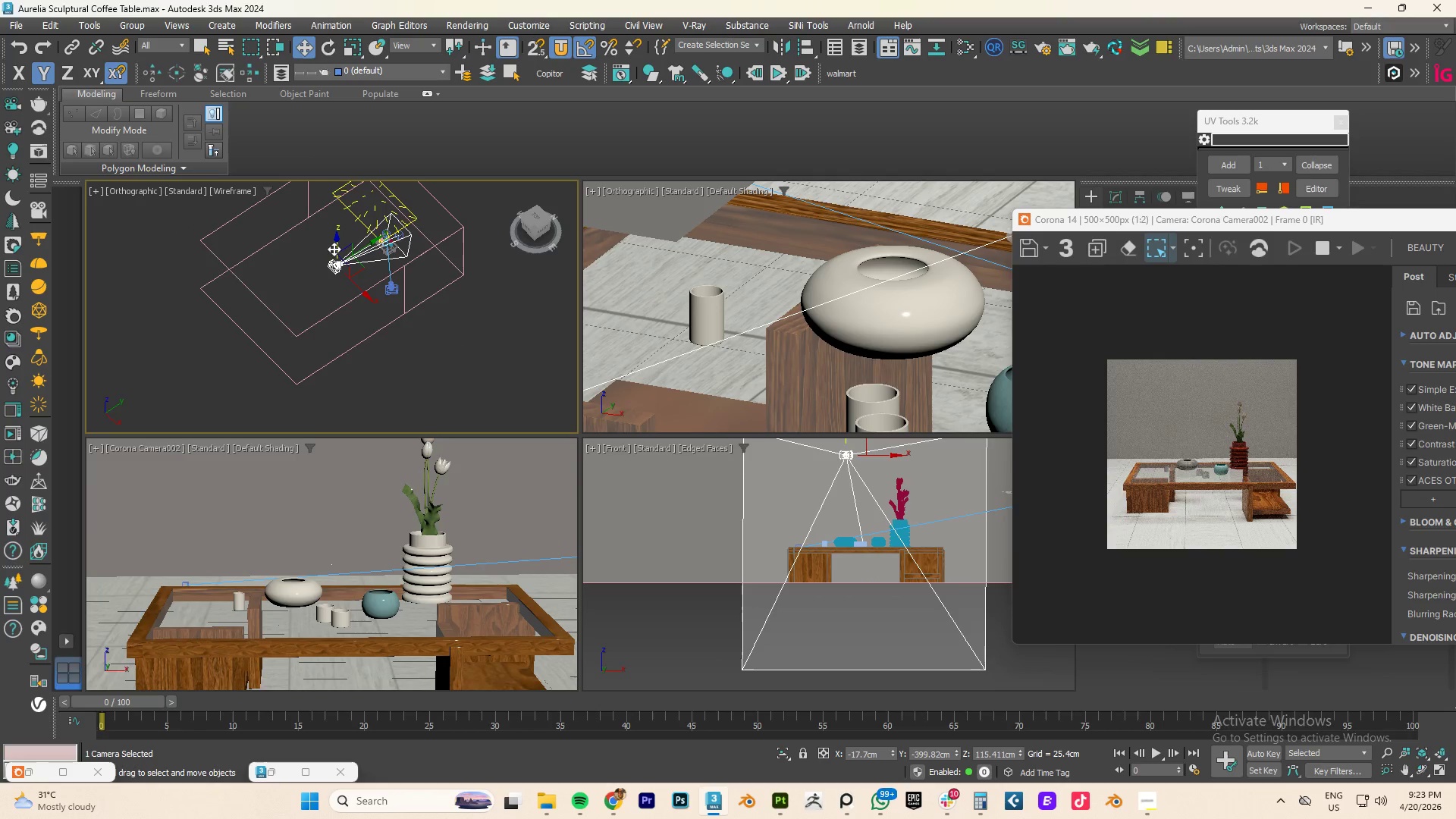 
left_click_drag(start_coordinate=[338, 241], to_coordinate=[338, 245])
 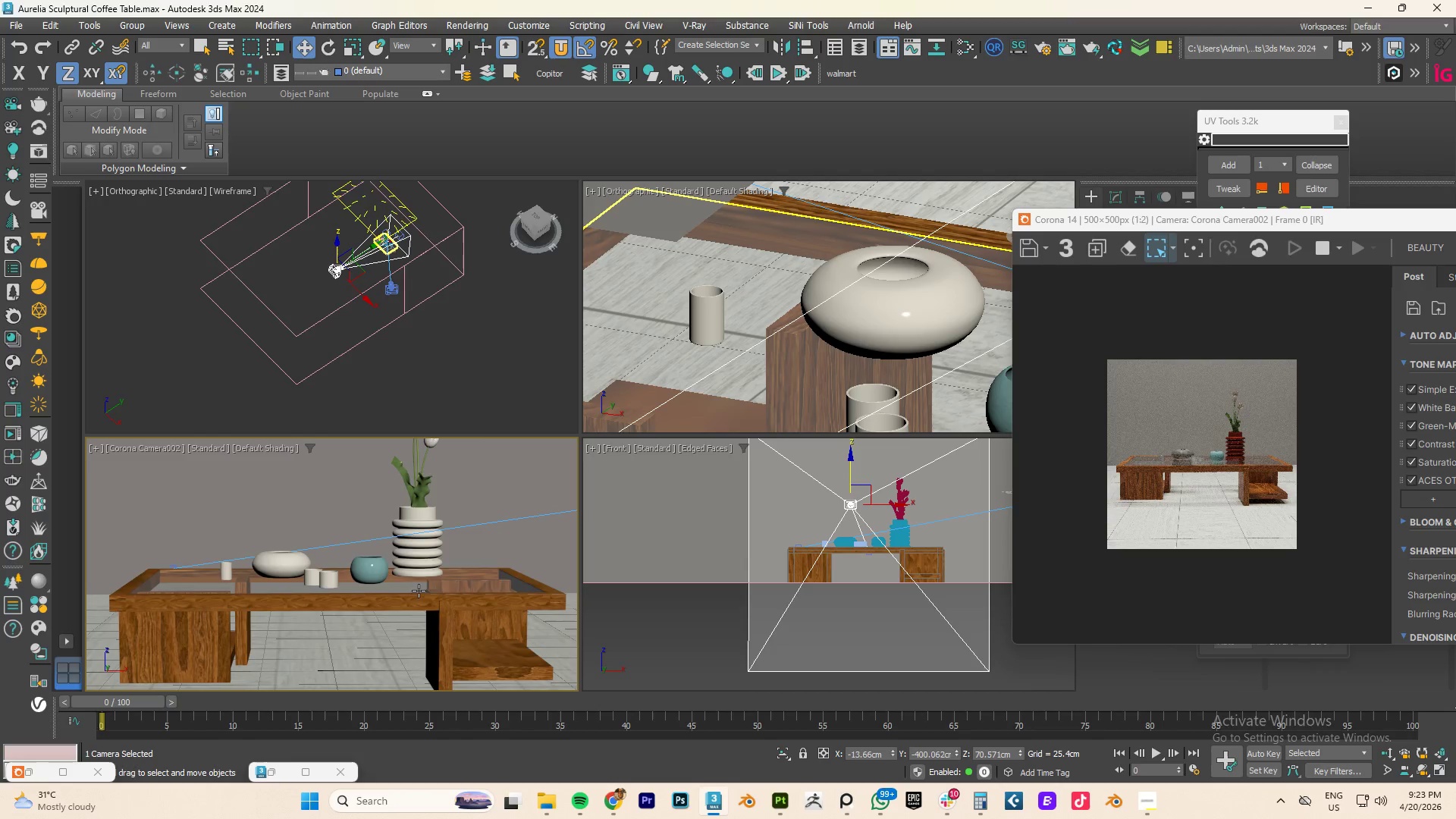 
wait(10.41)
 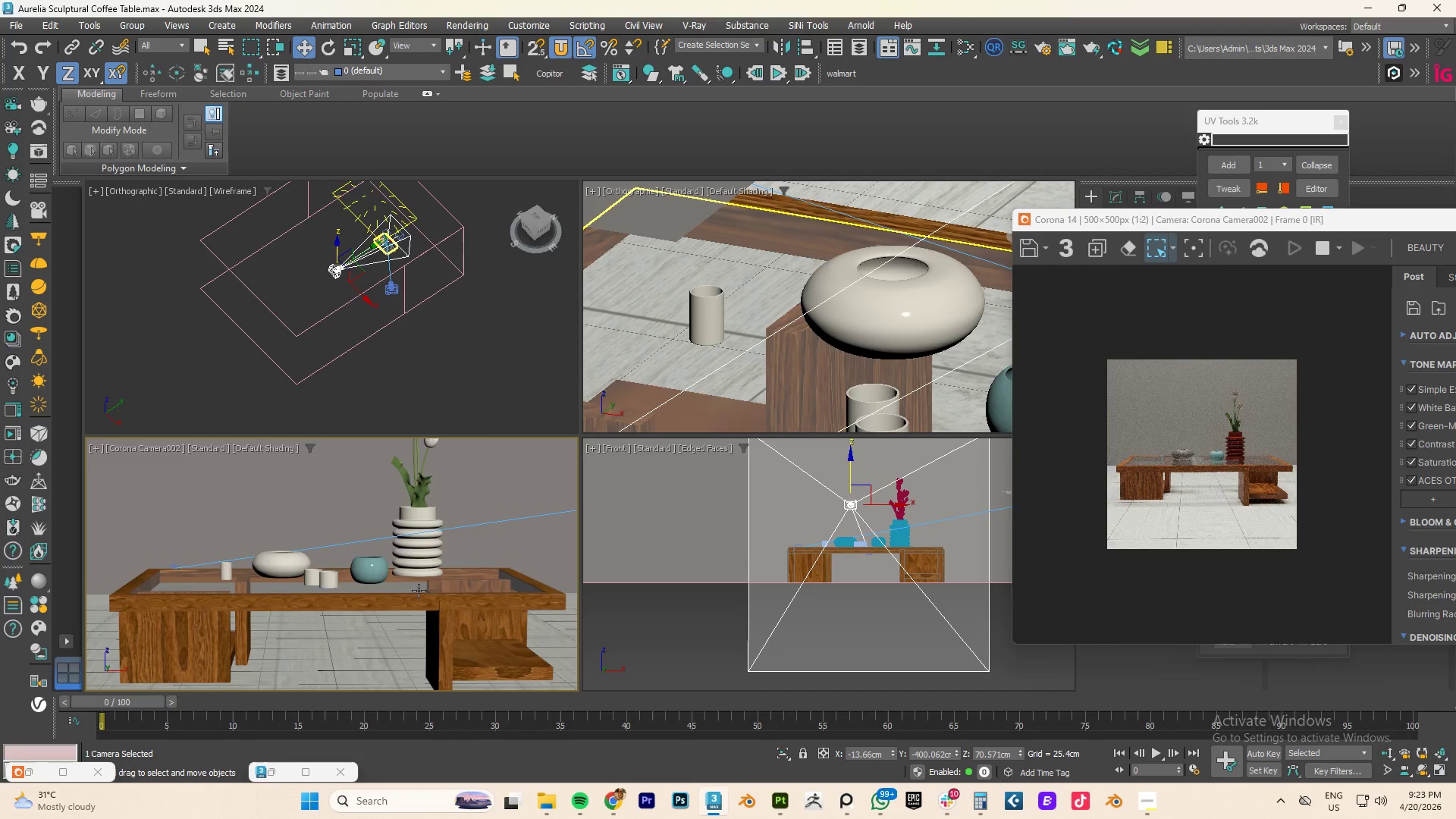 
scroll: coordinate [330, 671], scroll_direction: down, amount: 3.0
 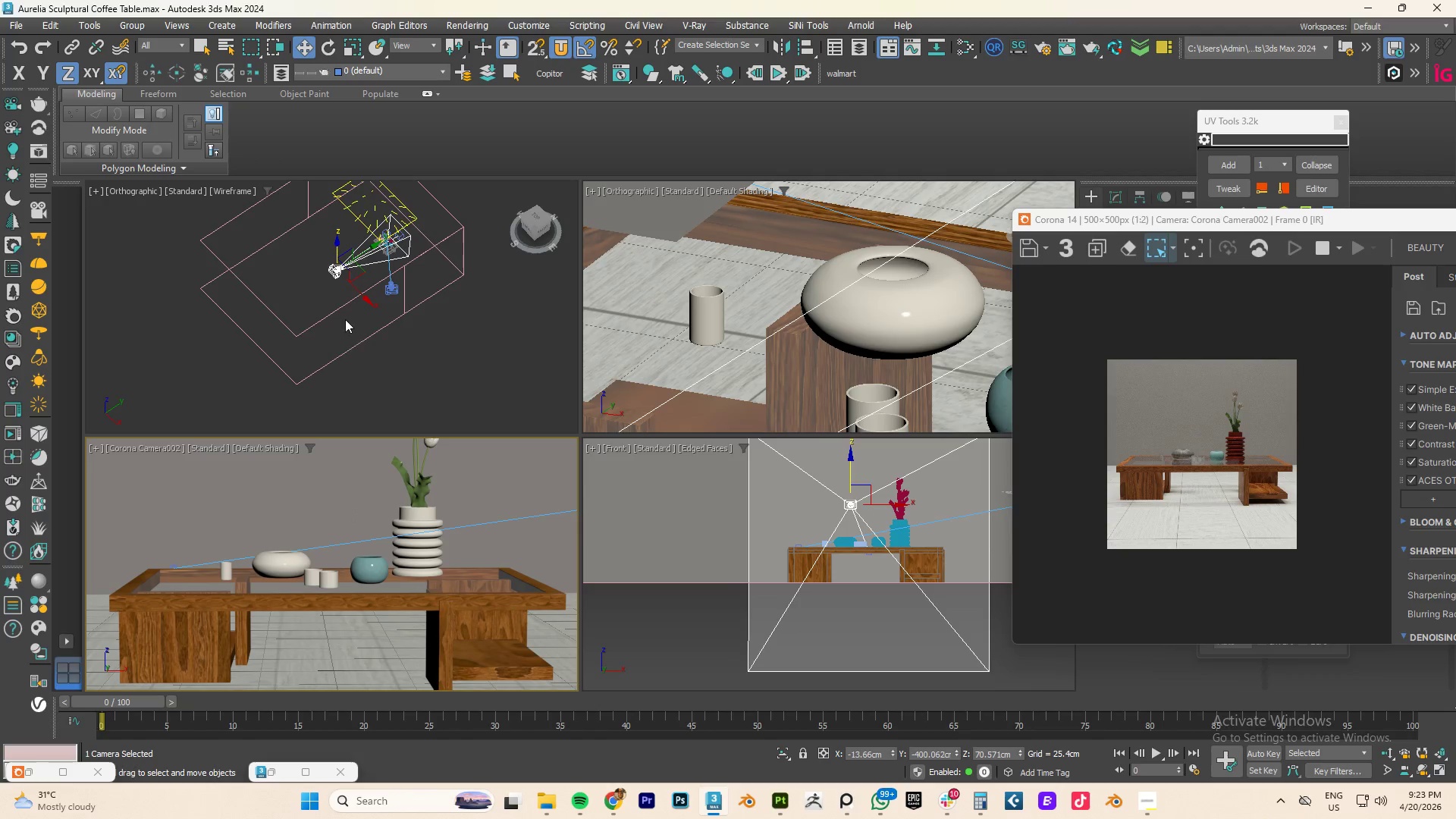 
left_click([358, 387])
 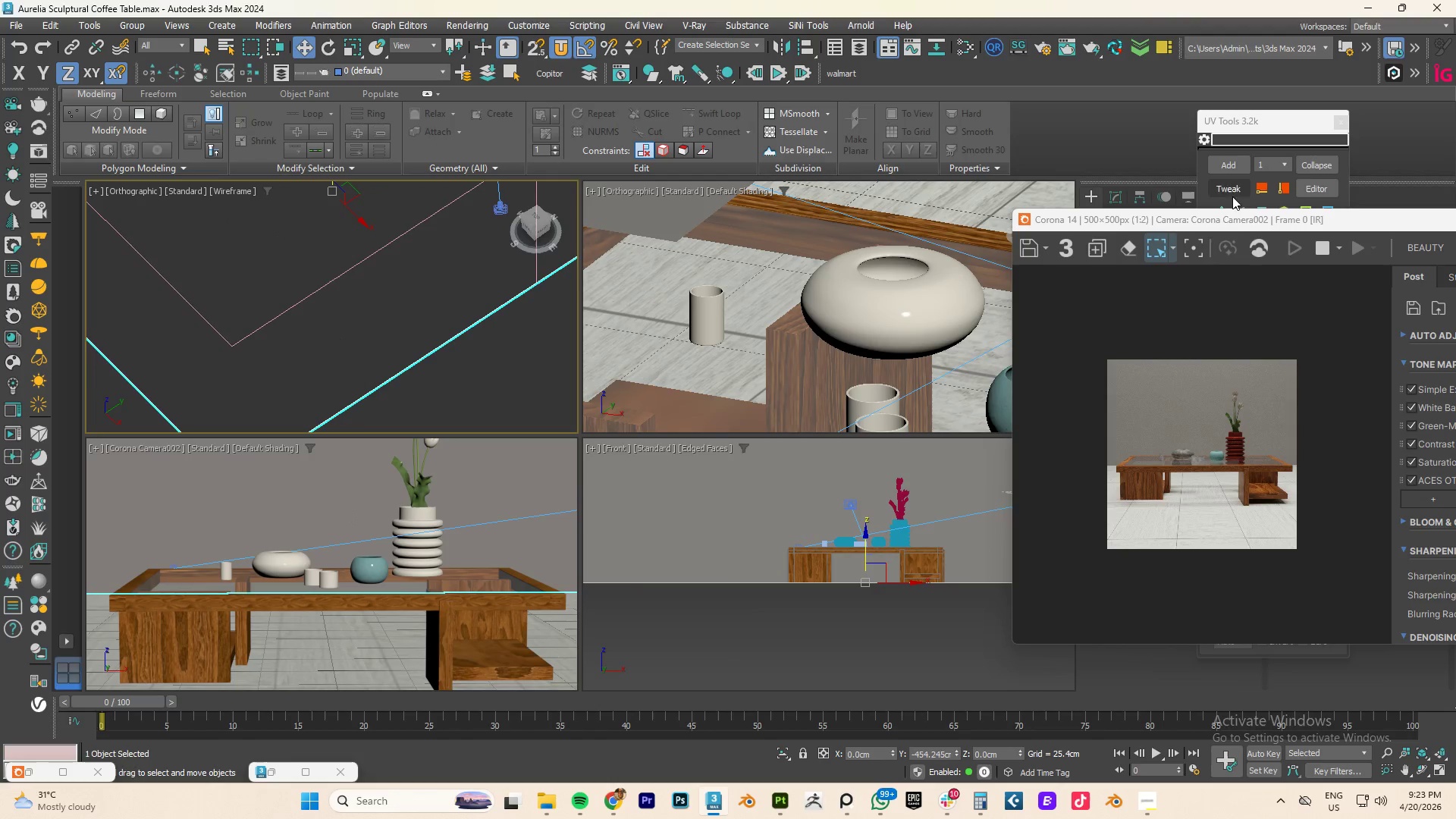 
scroll: coordinate [331, 331], scroll_direction: up, amount: 3.0
 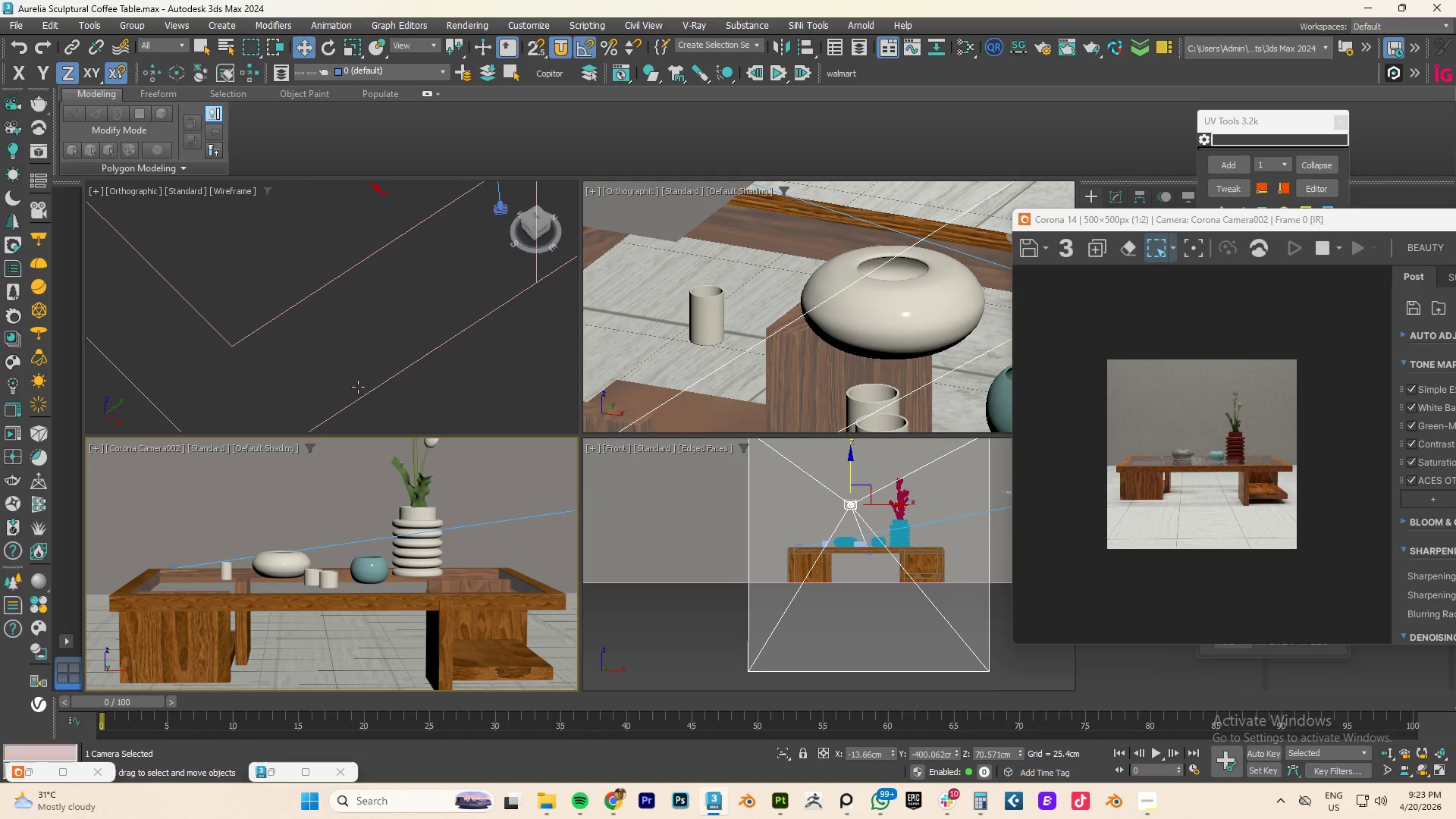 
left_click_drag(start_coordinate=[1228, 222], to_coordinate=[651, 225])
 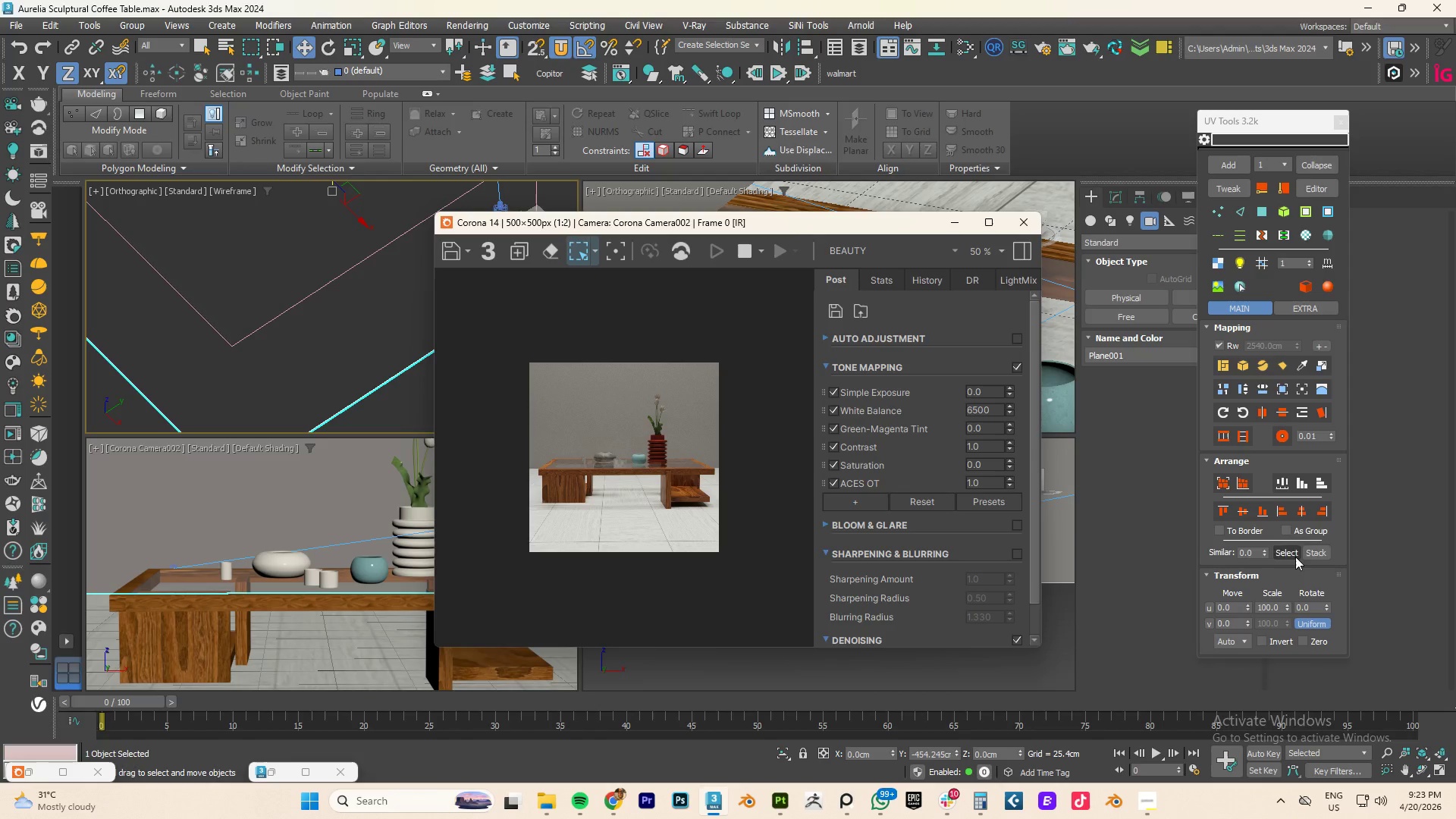 
wait(6.33)
 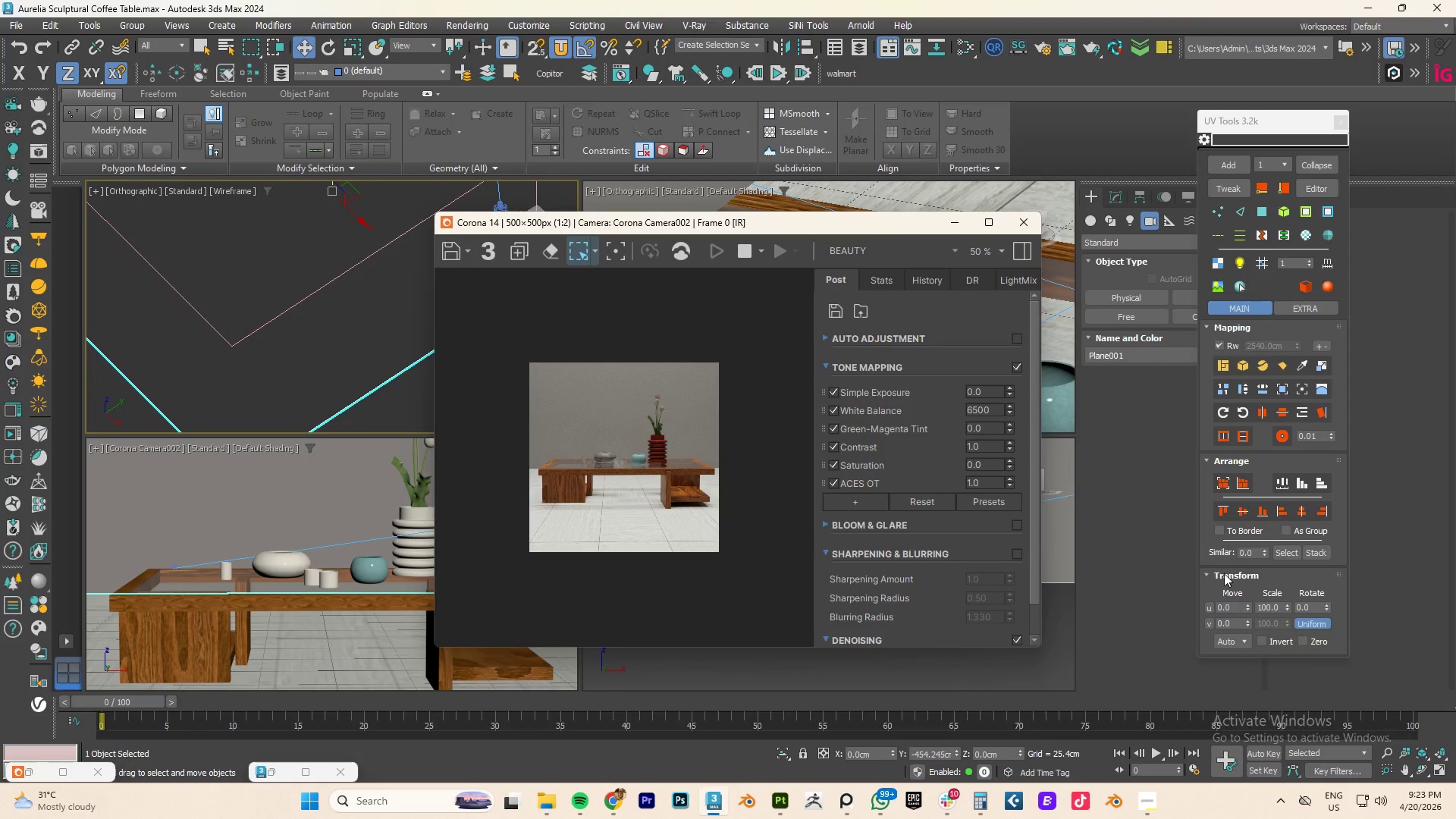 
left_click_drag(start_coordinate=[1285, 607], to_coordinate=[1210, 168])
 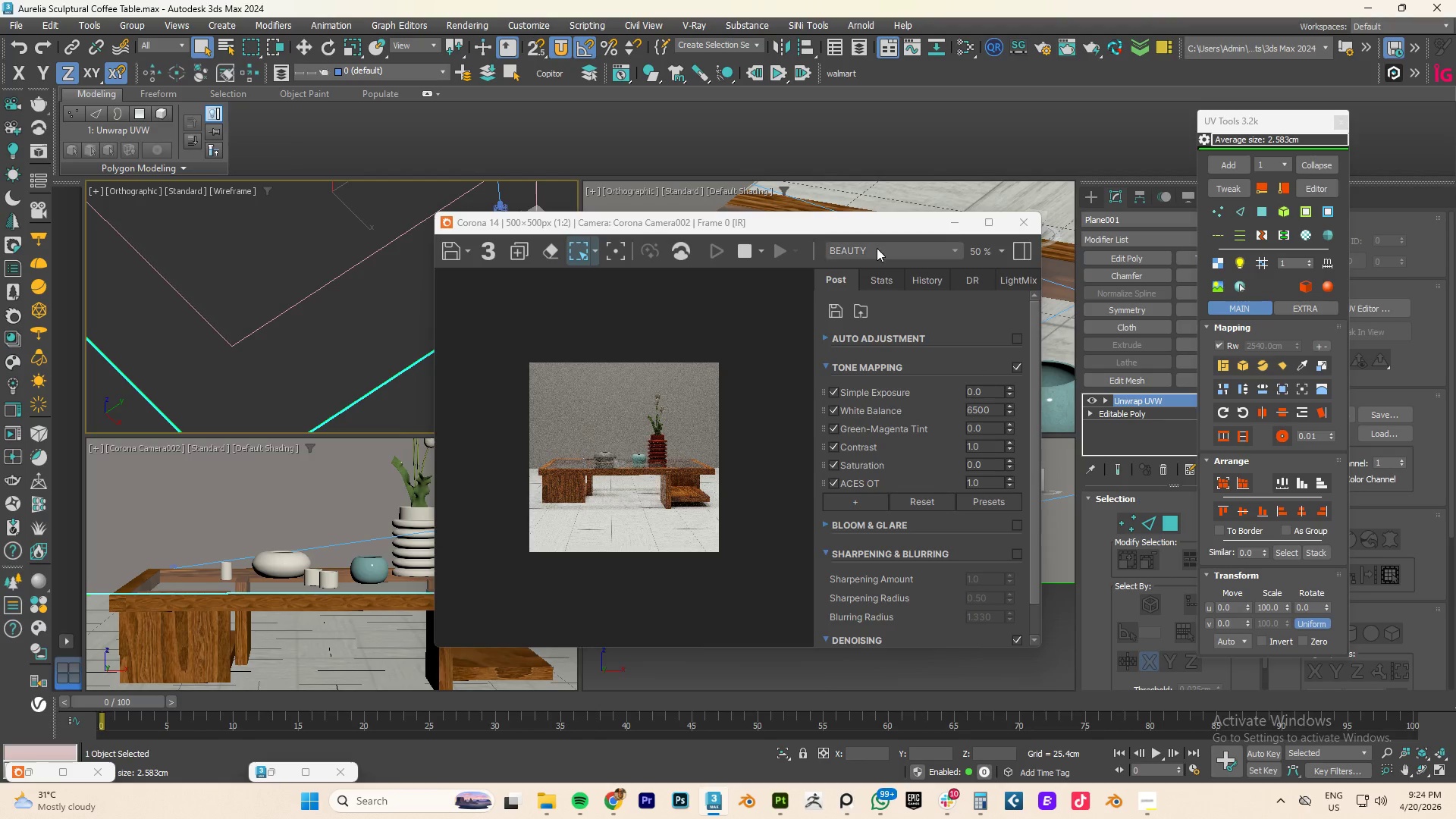 
left_click_drag(start_coordinate=[856, 228], to_coordinate=[555, 286])
 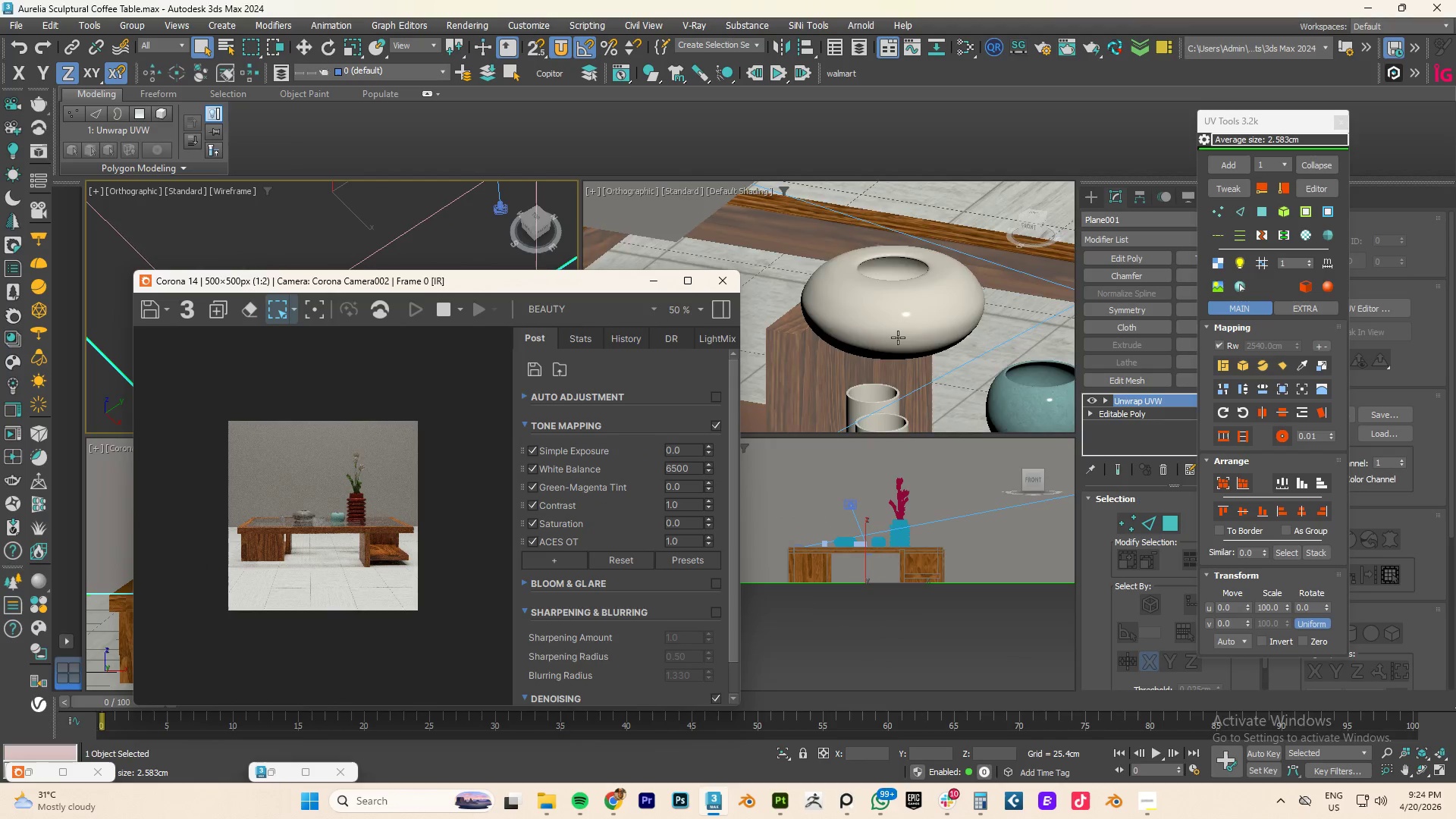 
hold_key(key=AltLeft, duration=0.56)
 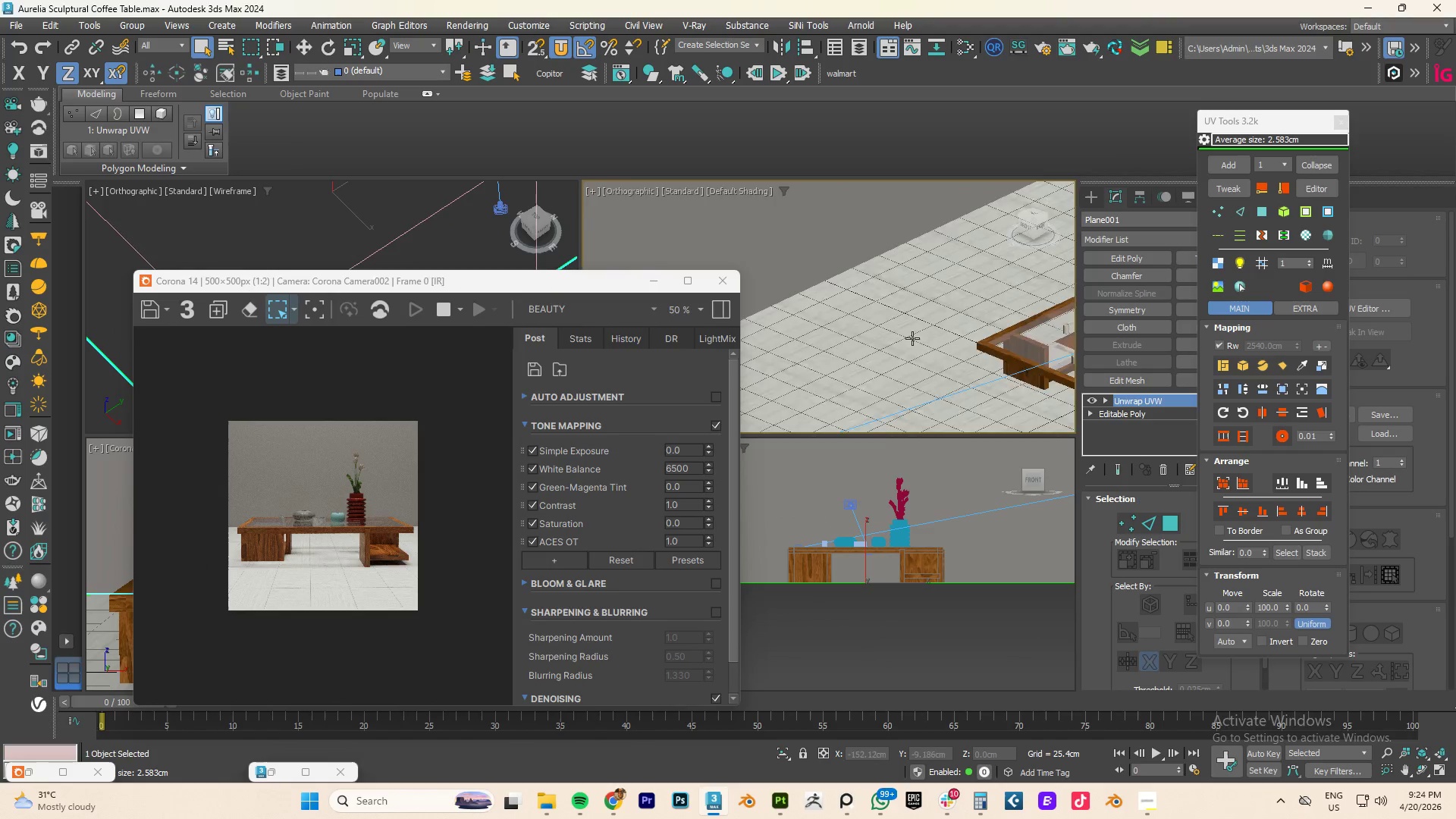 
scroll: coordinate [982, 368], scroll_direction: down, amount: 7.0
 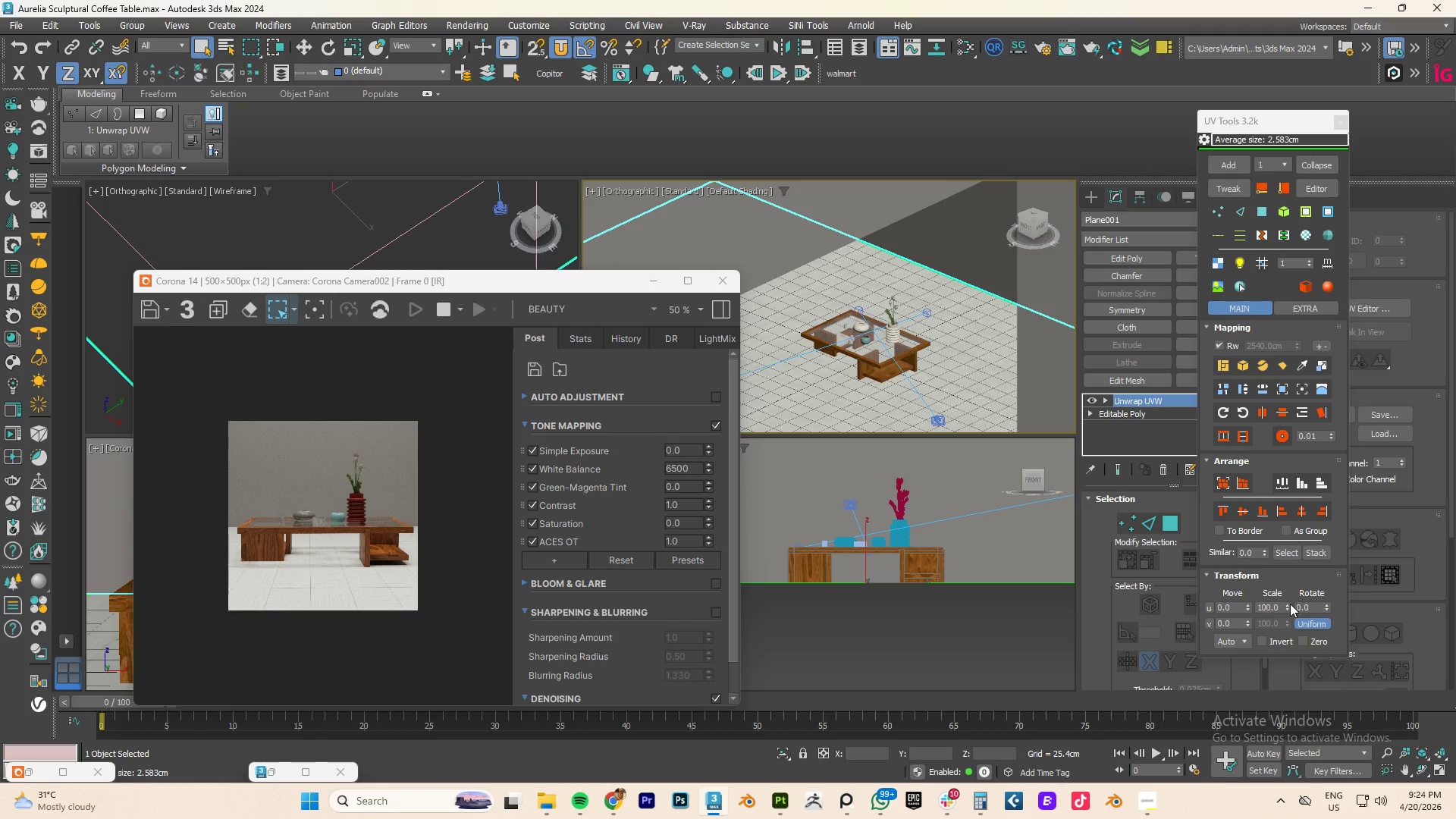 
left_click_drag(start_coordinate=[1288, 607], to_coordinate=[1296, 126])
 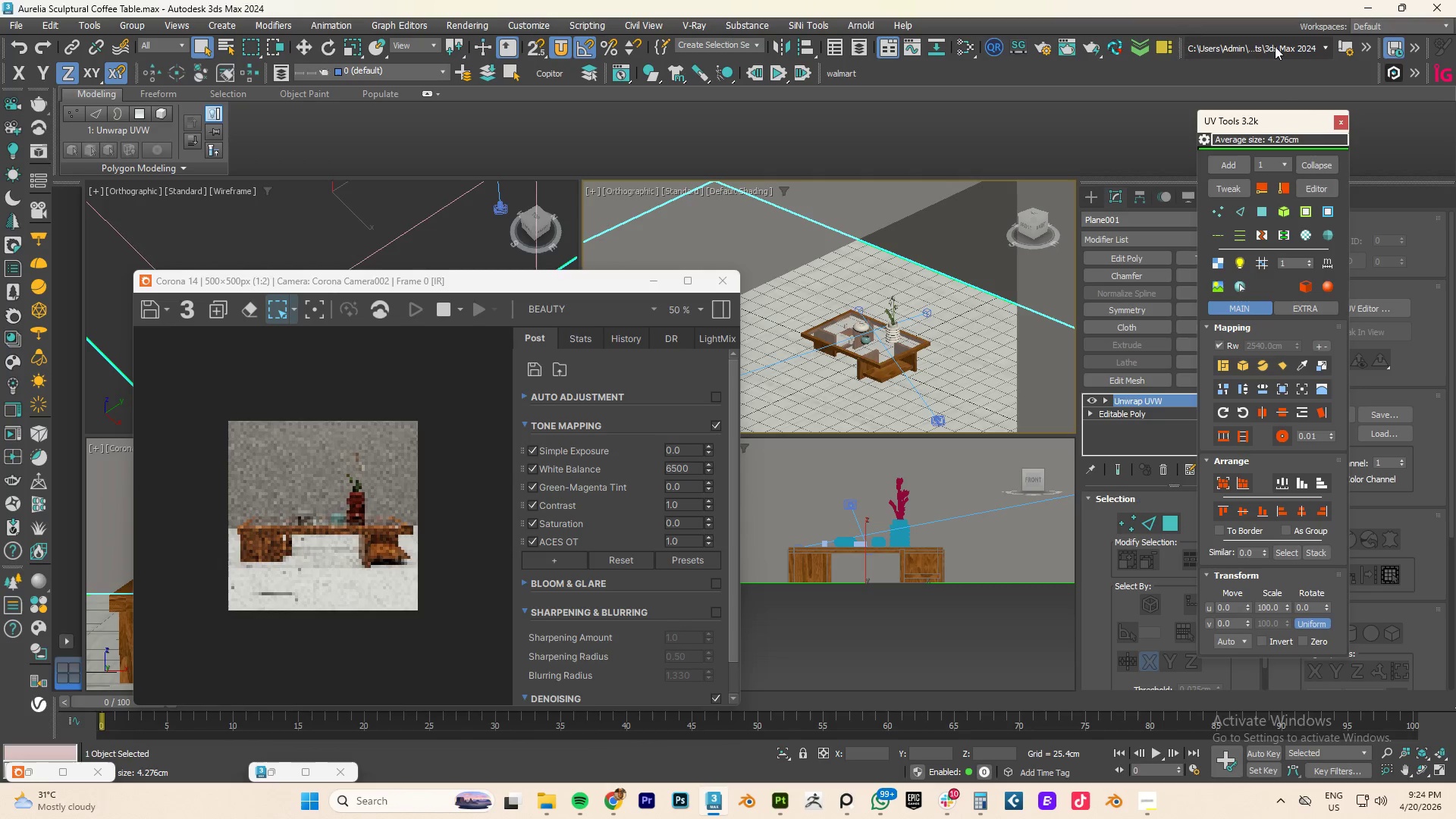 
key(G)
 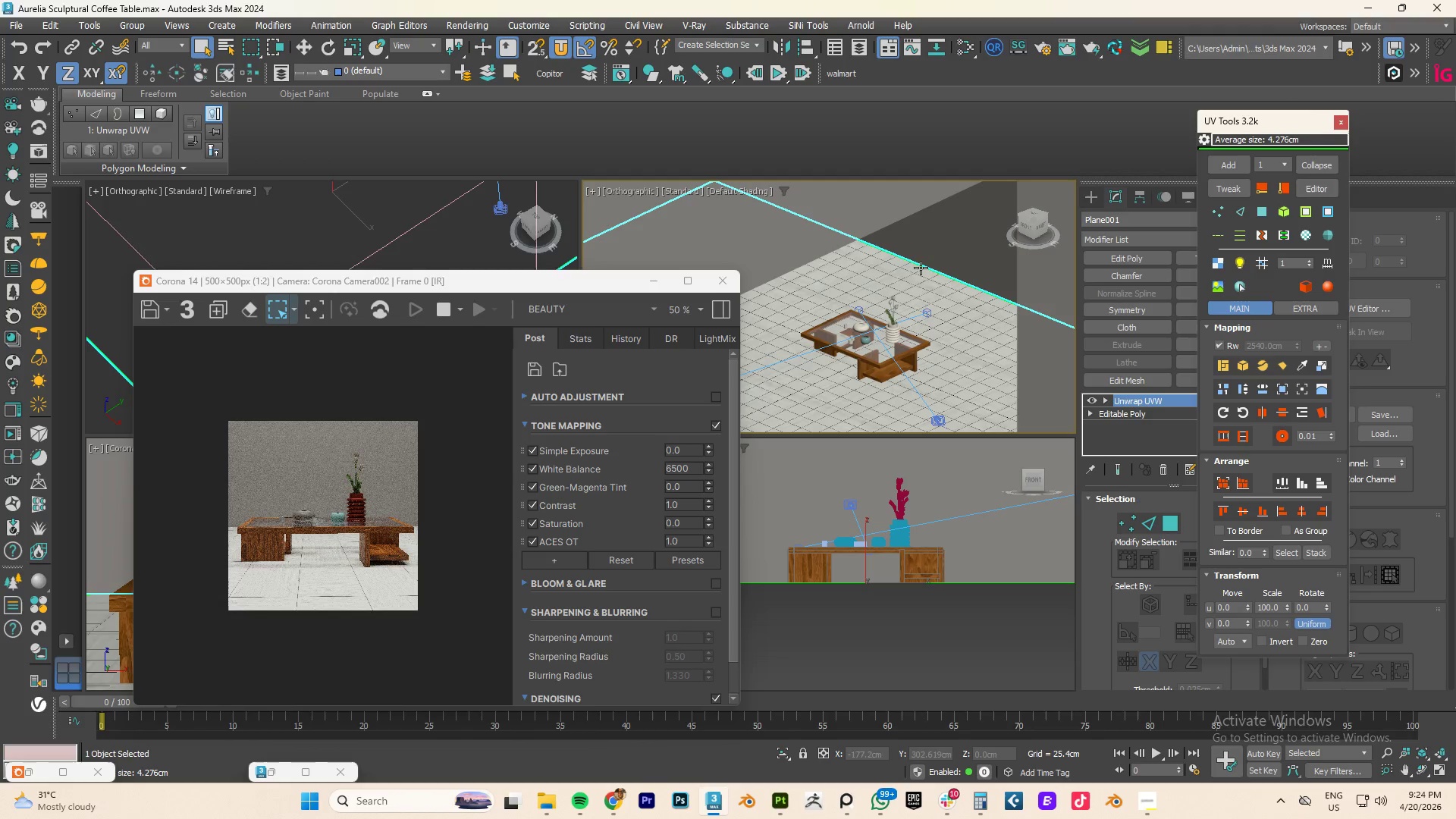 
left_click([927, 340])
 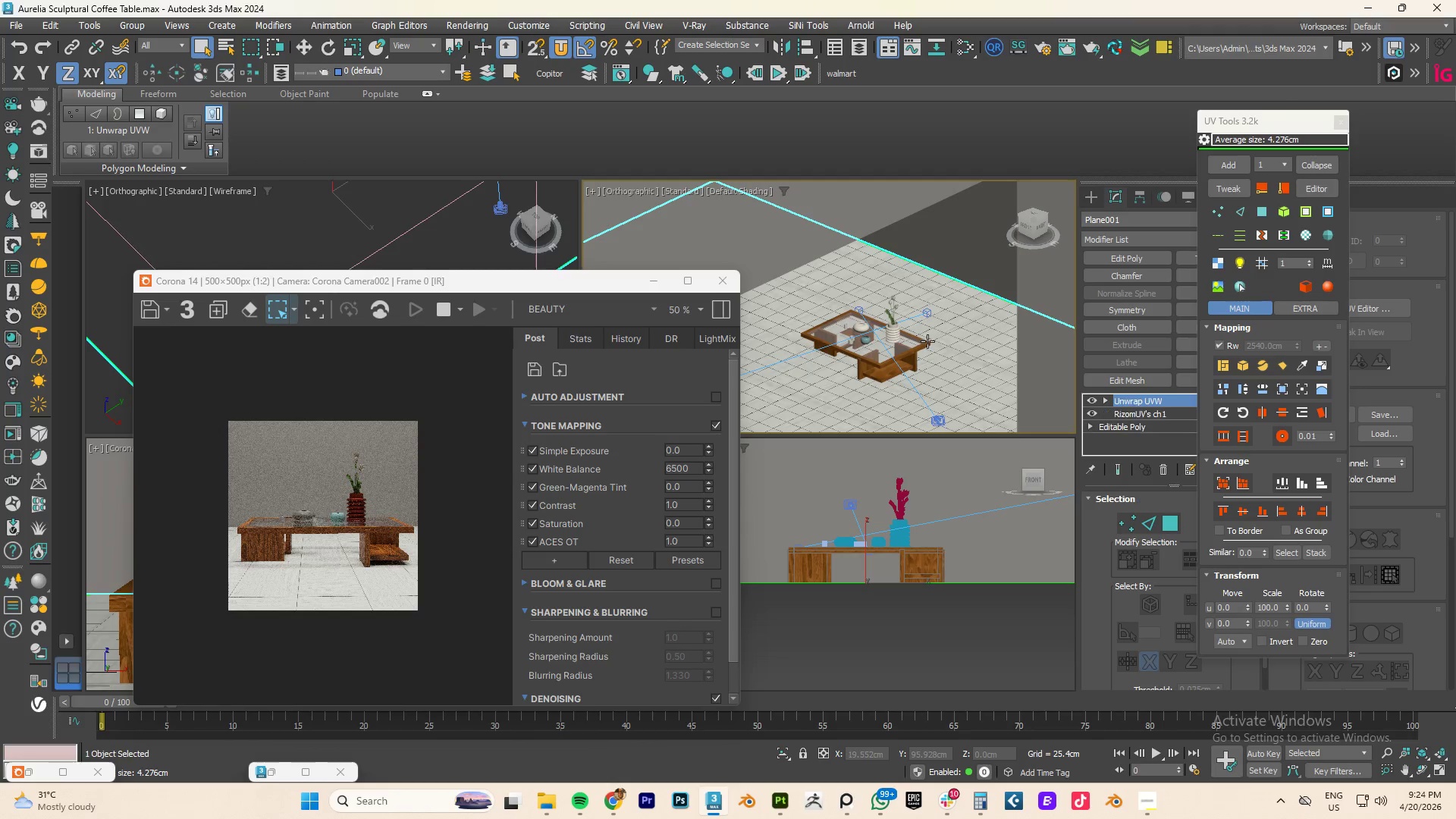 
type(ggg)
 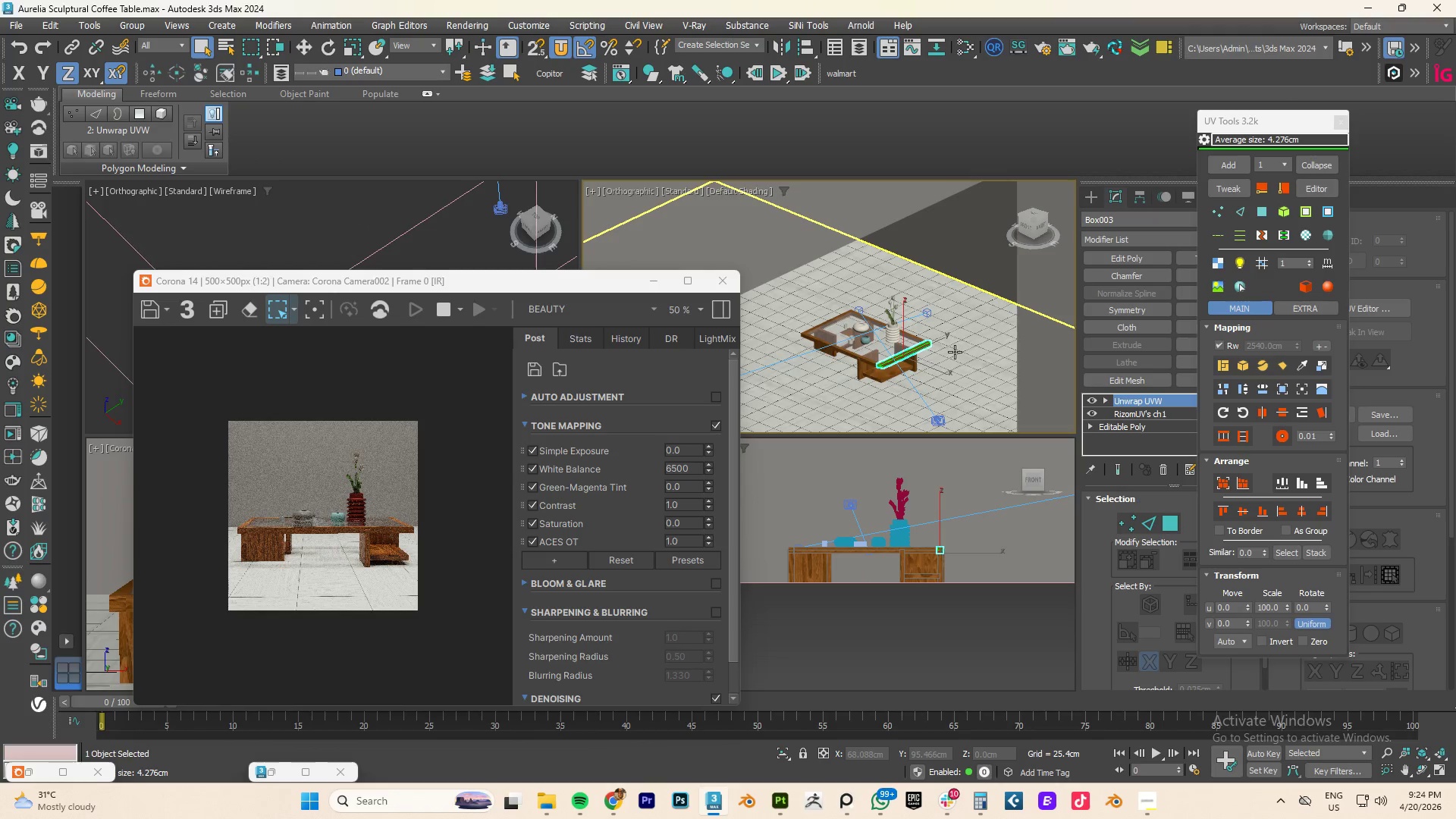 
left_click([955, 352])
 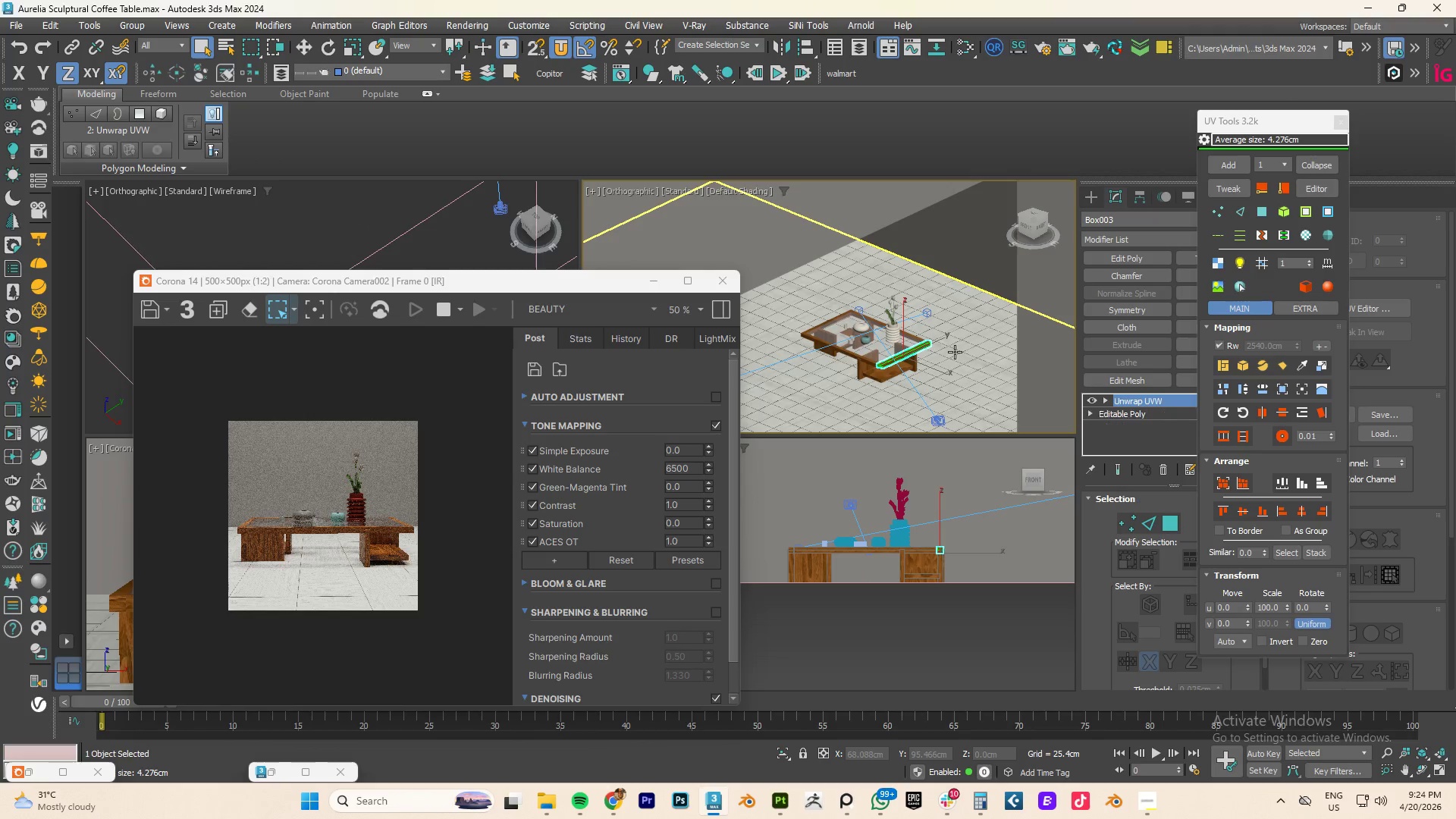 
key(G)
 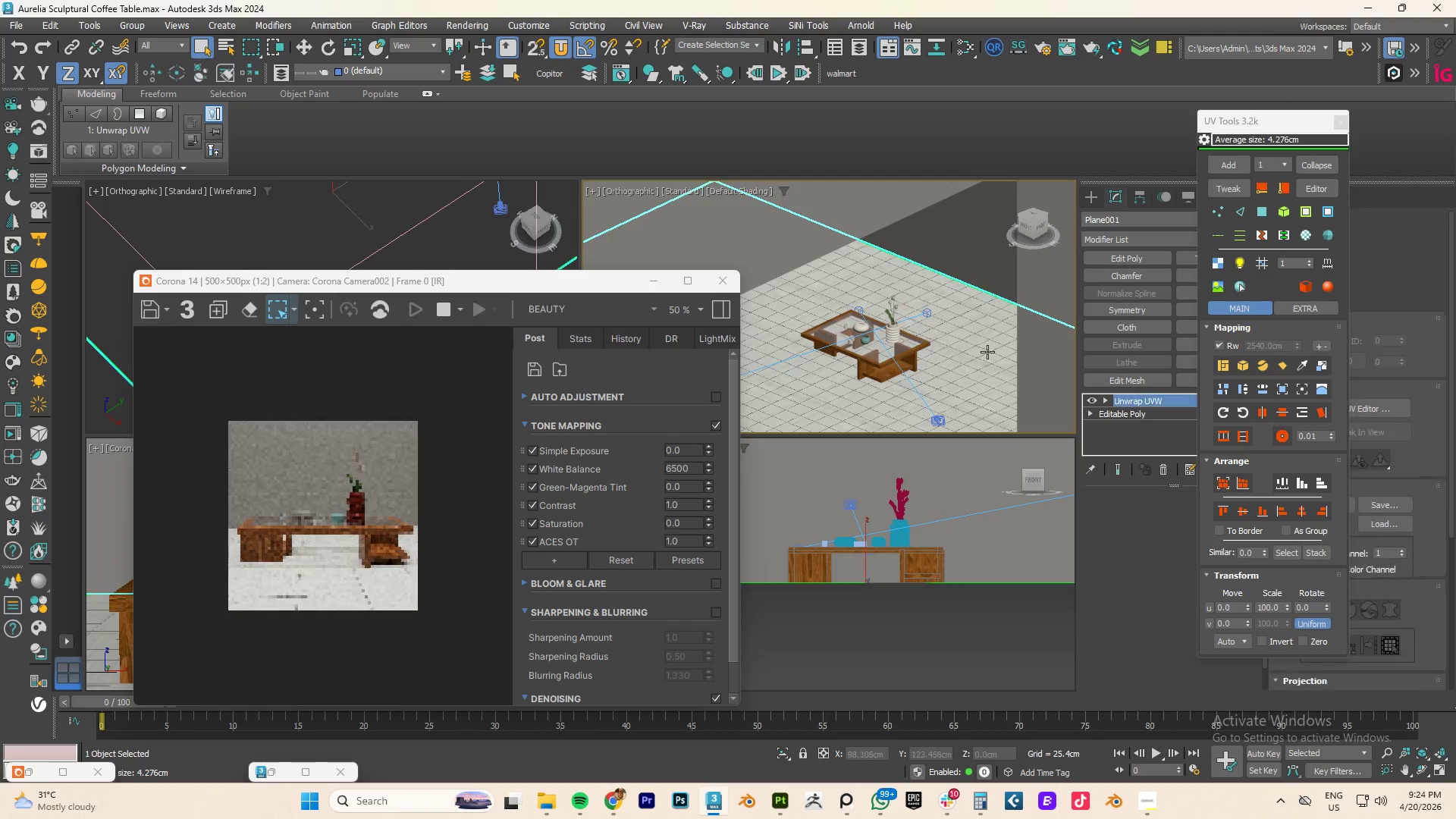 
scroll: coordinate [987, 352], scroll_direction: down, amount: 4.0
 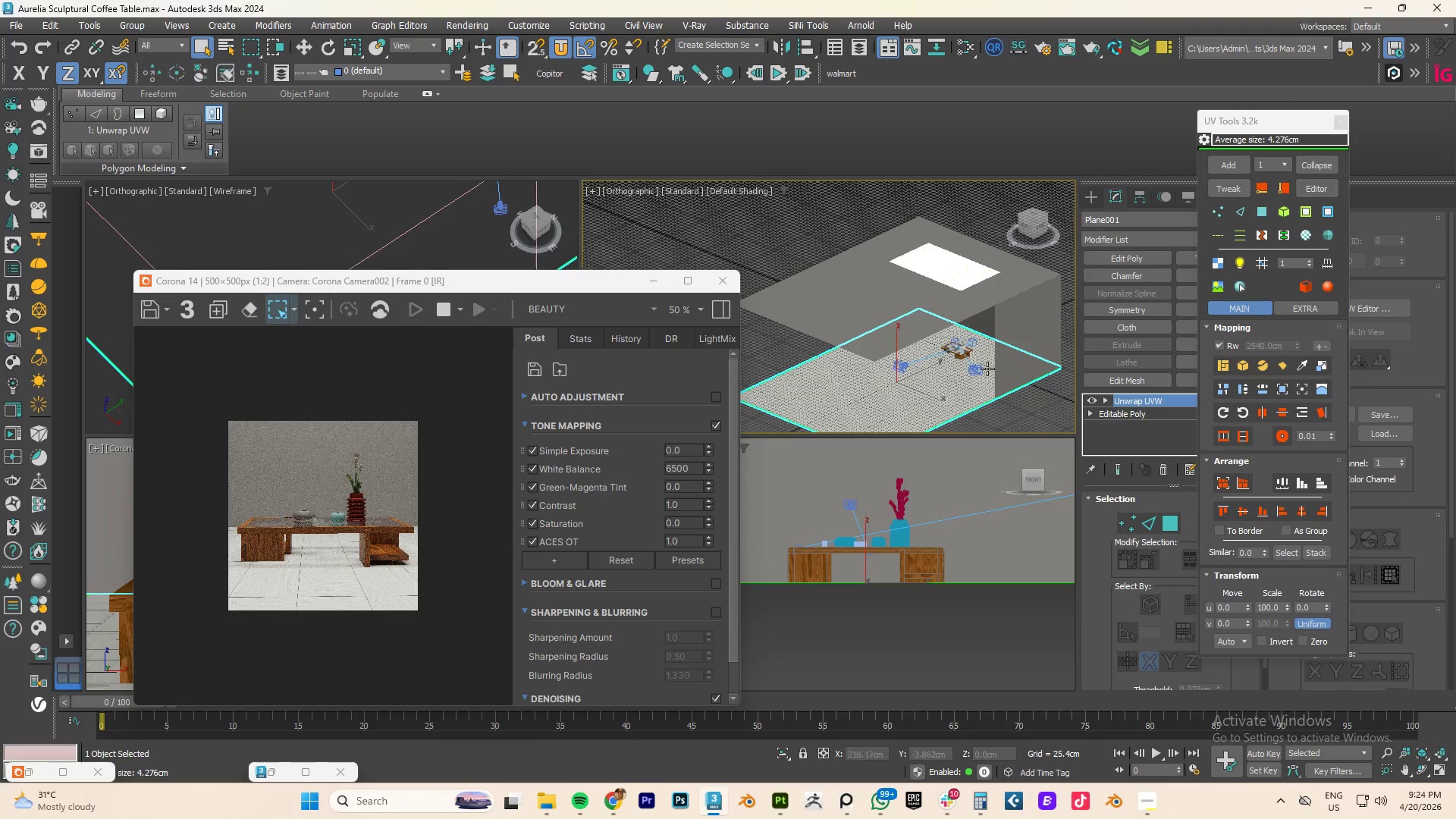 
key(G)
 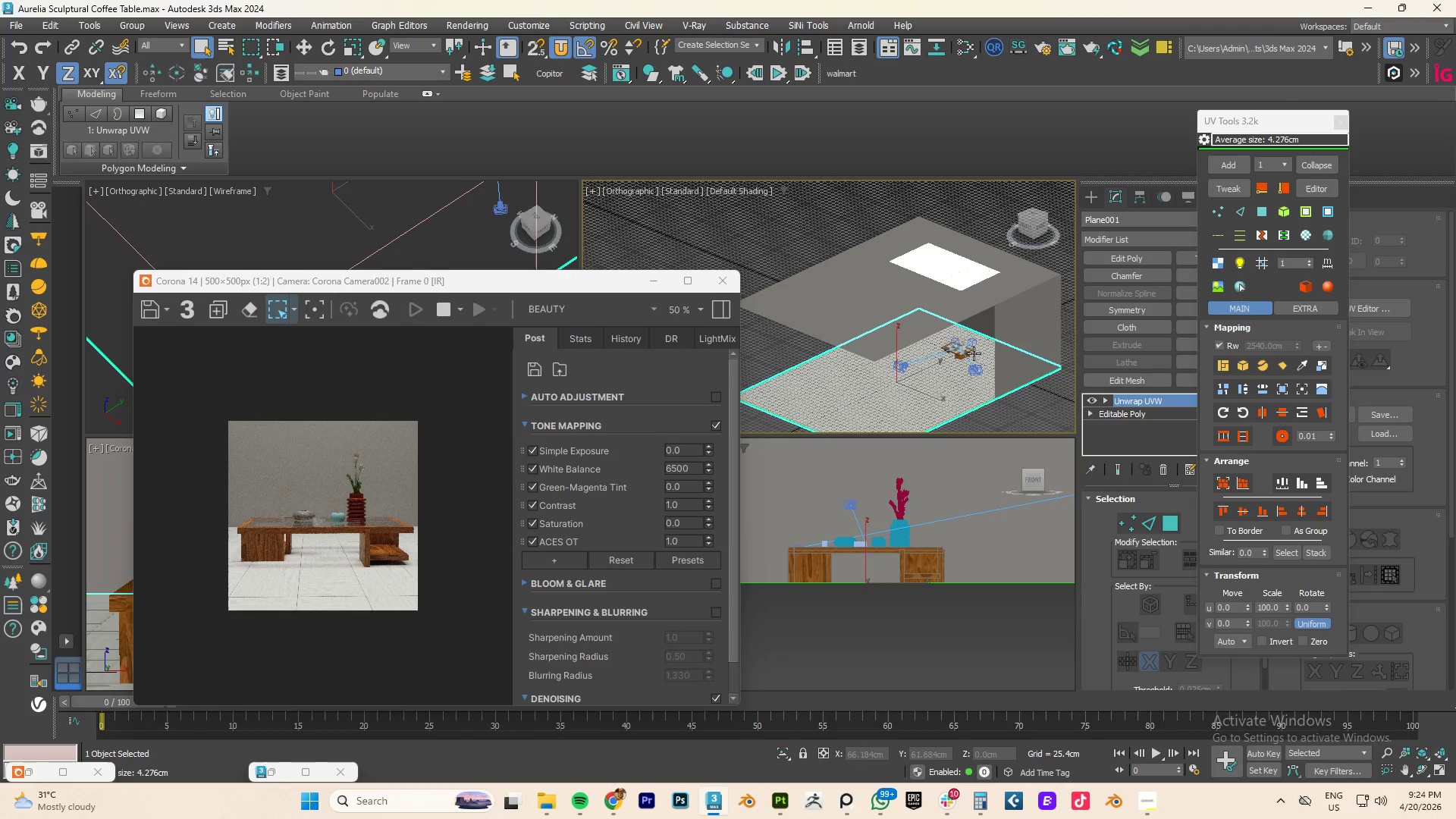 
left_click([776, 228])
 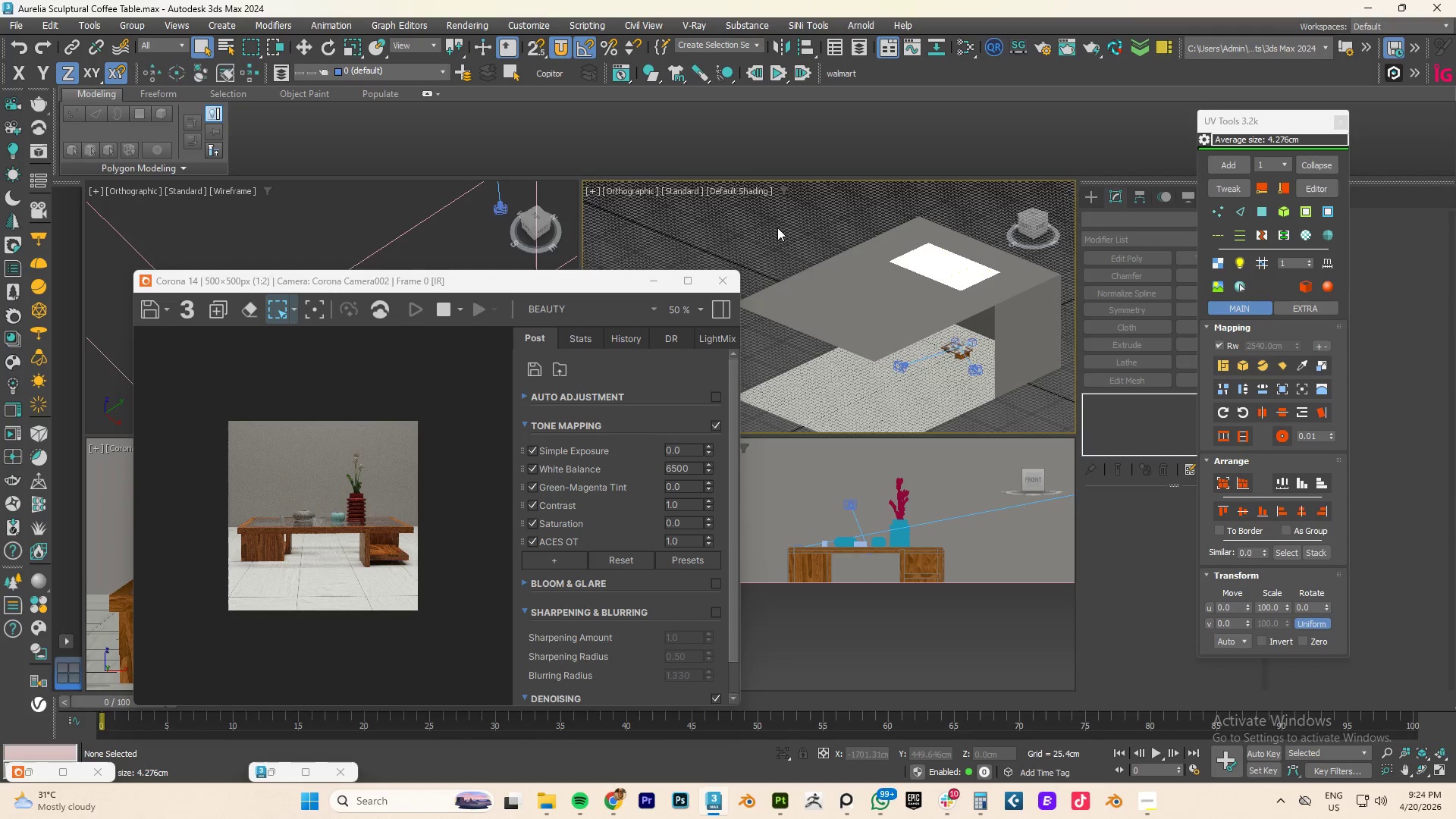 
key(G)
 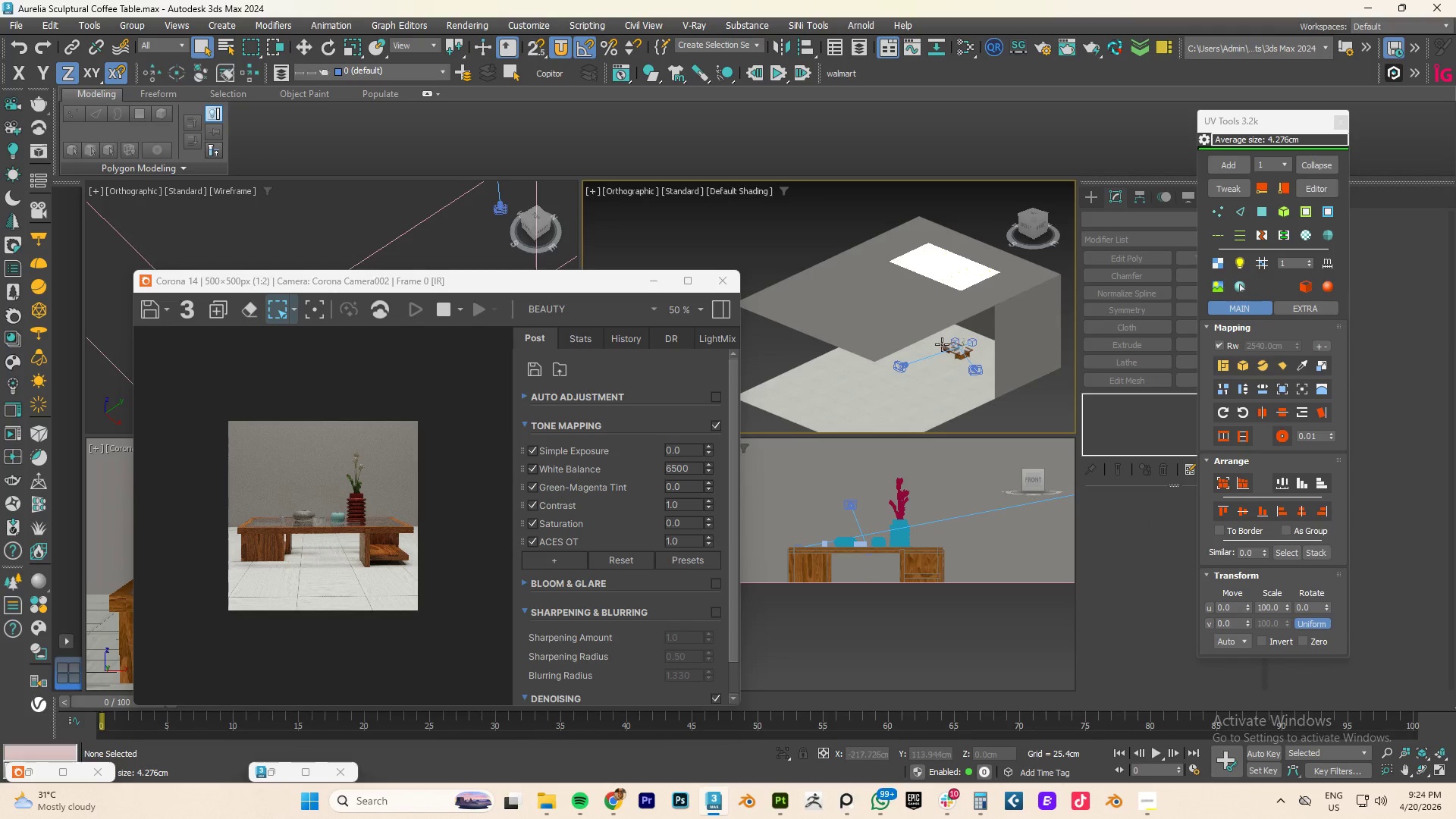 
scroll: coordinate [952, 367], scroll_direction: up, amount: 7.0
 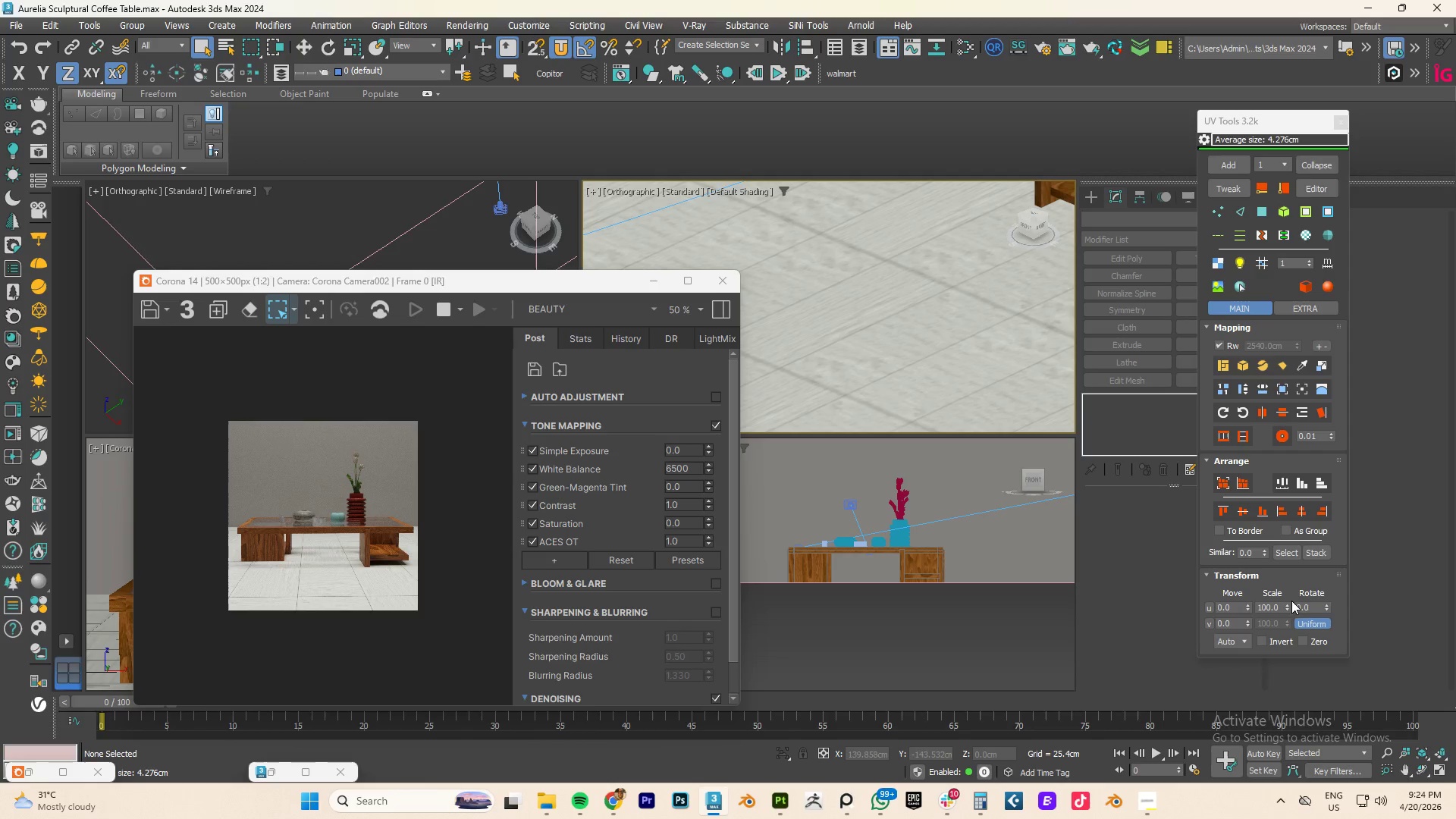 
left_click_drag(start_coordinate=[1286, 607], to_coordinate=[1238, 513])
 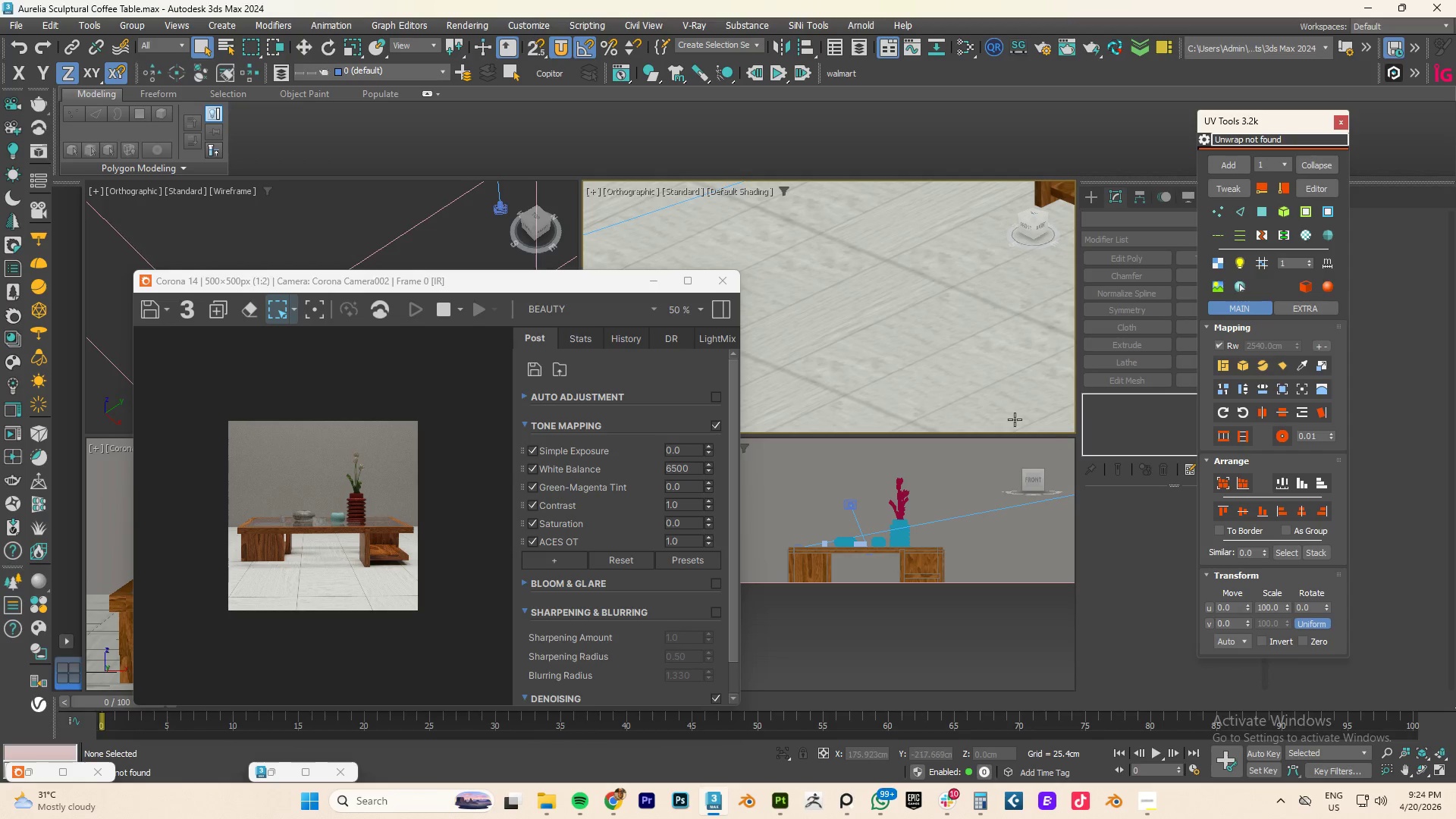 
left_click([1015, 419])
 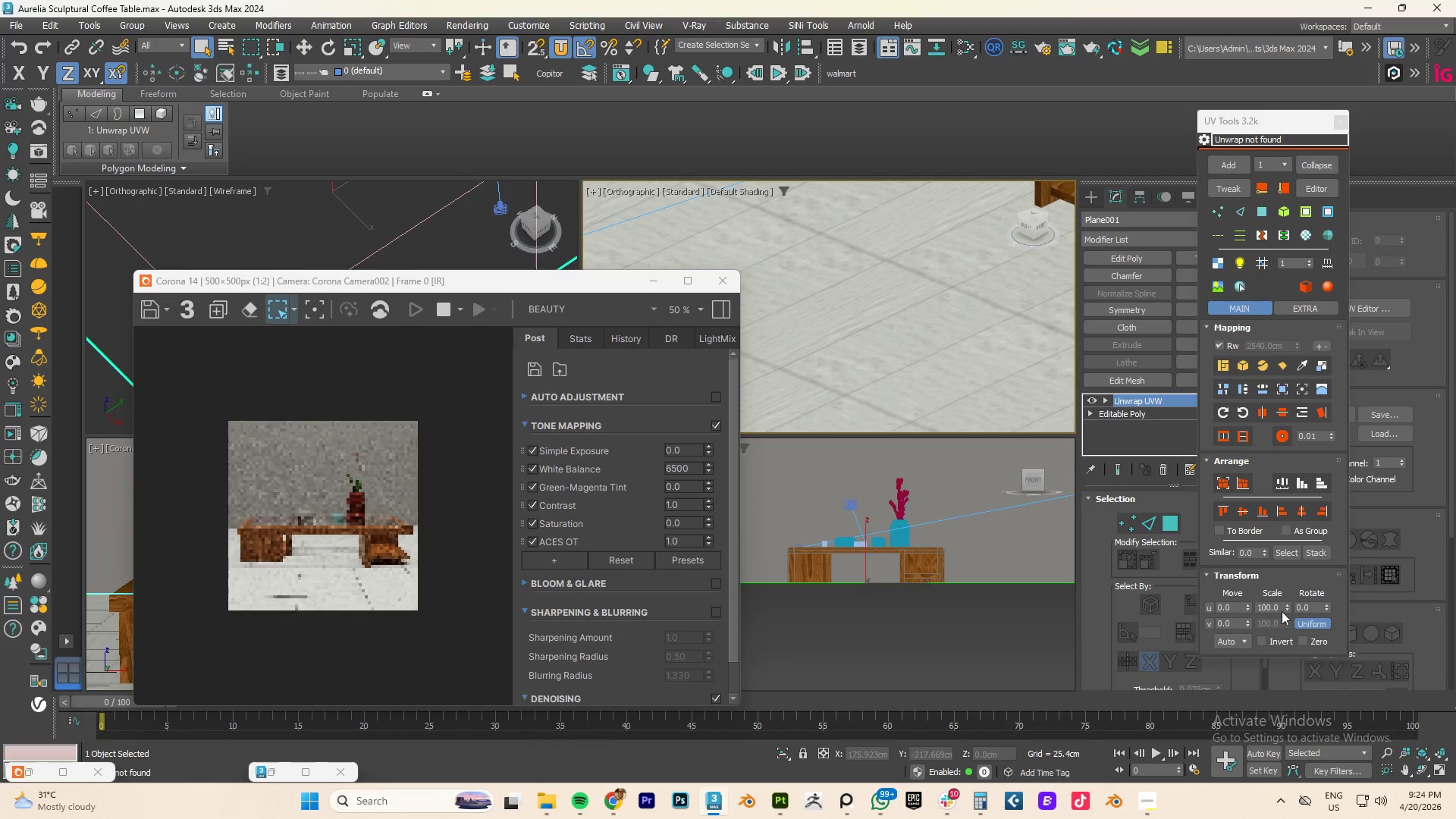 
left_click_drag(start_coordinate=[1285, 608], to_coordinate=[1141, 268])
 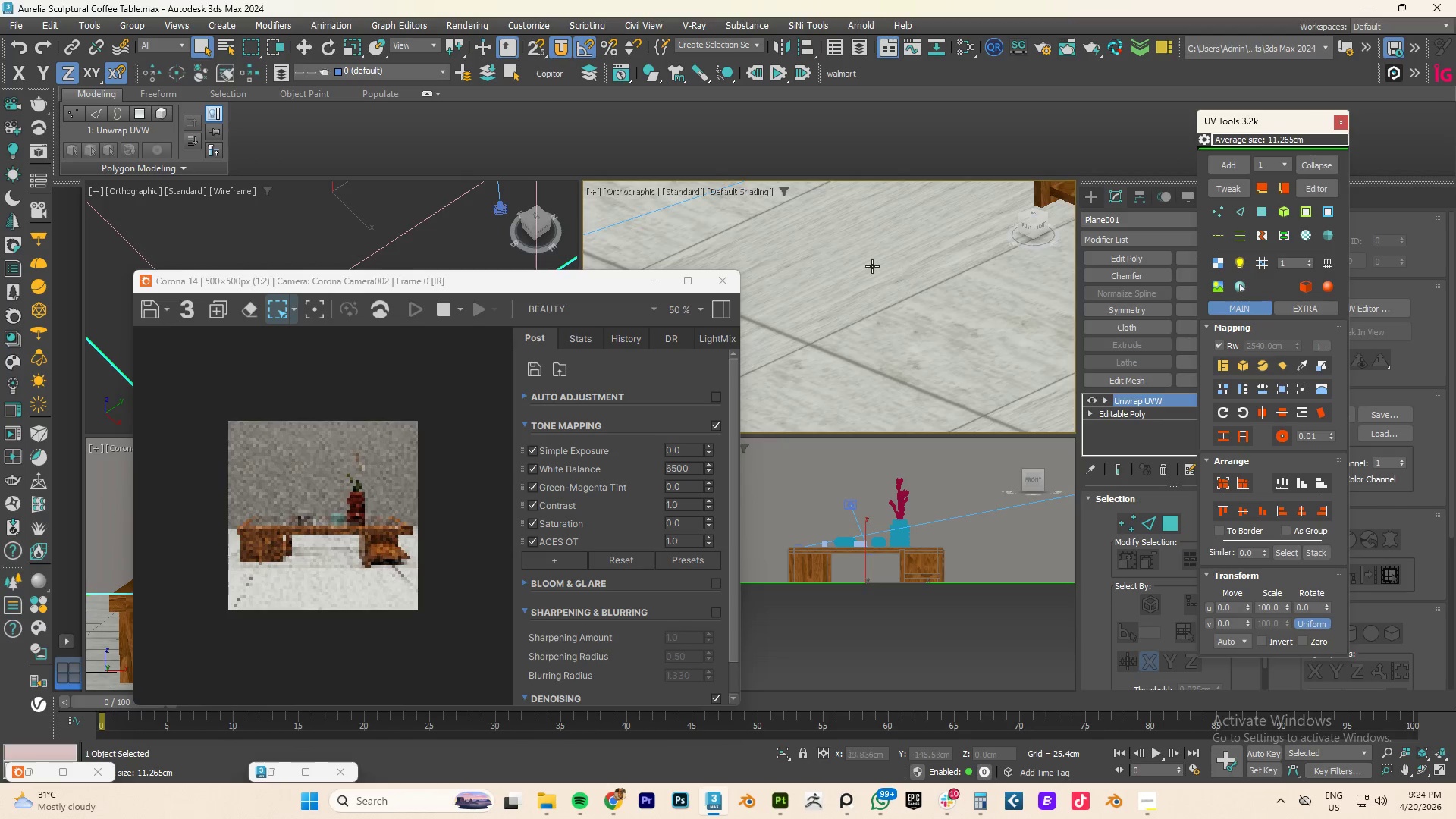 
scroll: coordinate [337, 548], scroll_direction: down, amount: 5.0
 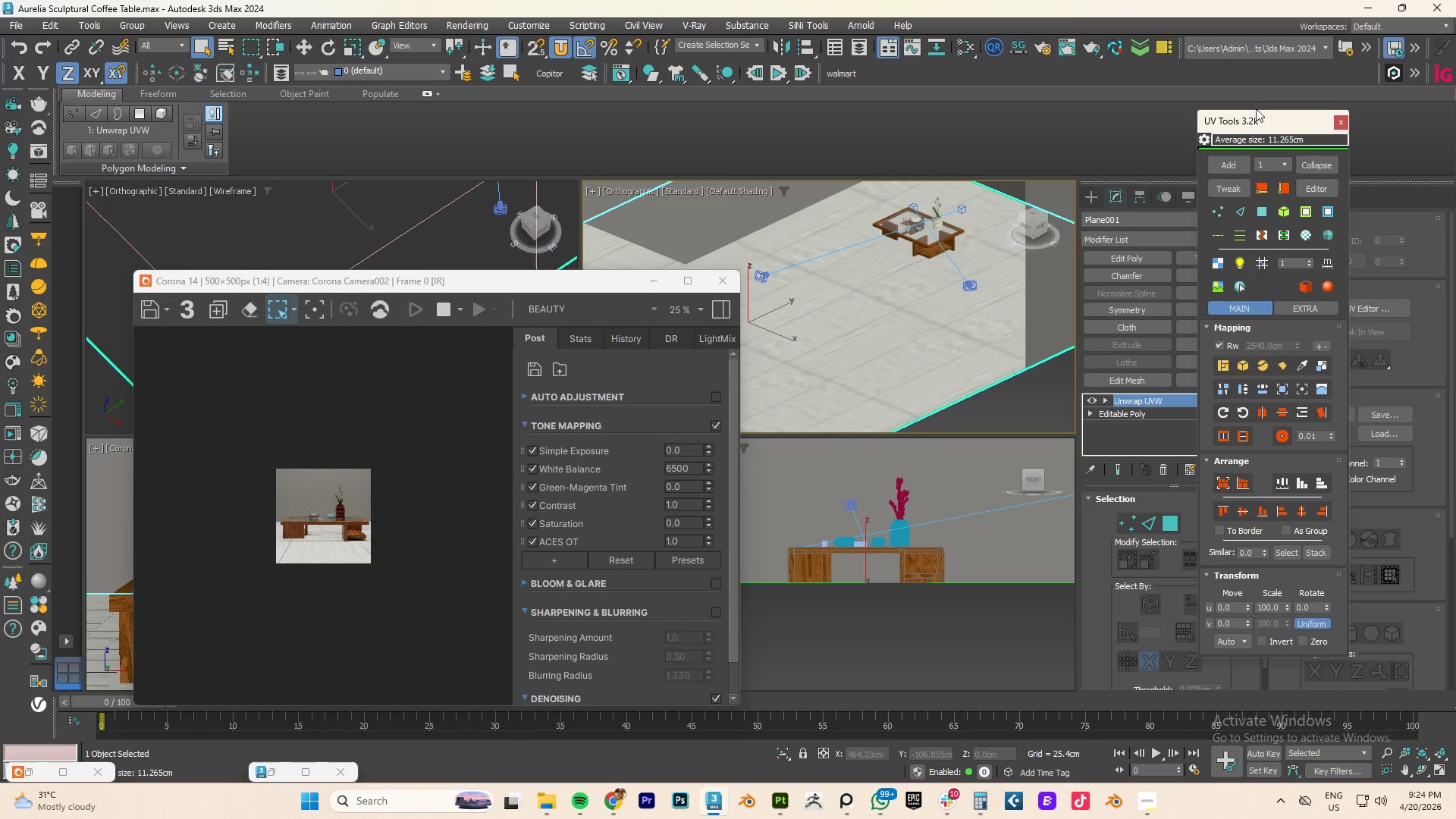 
left_click_drag(start_coordinate=[1257, 122], to_coordinate=[1068, 116])
 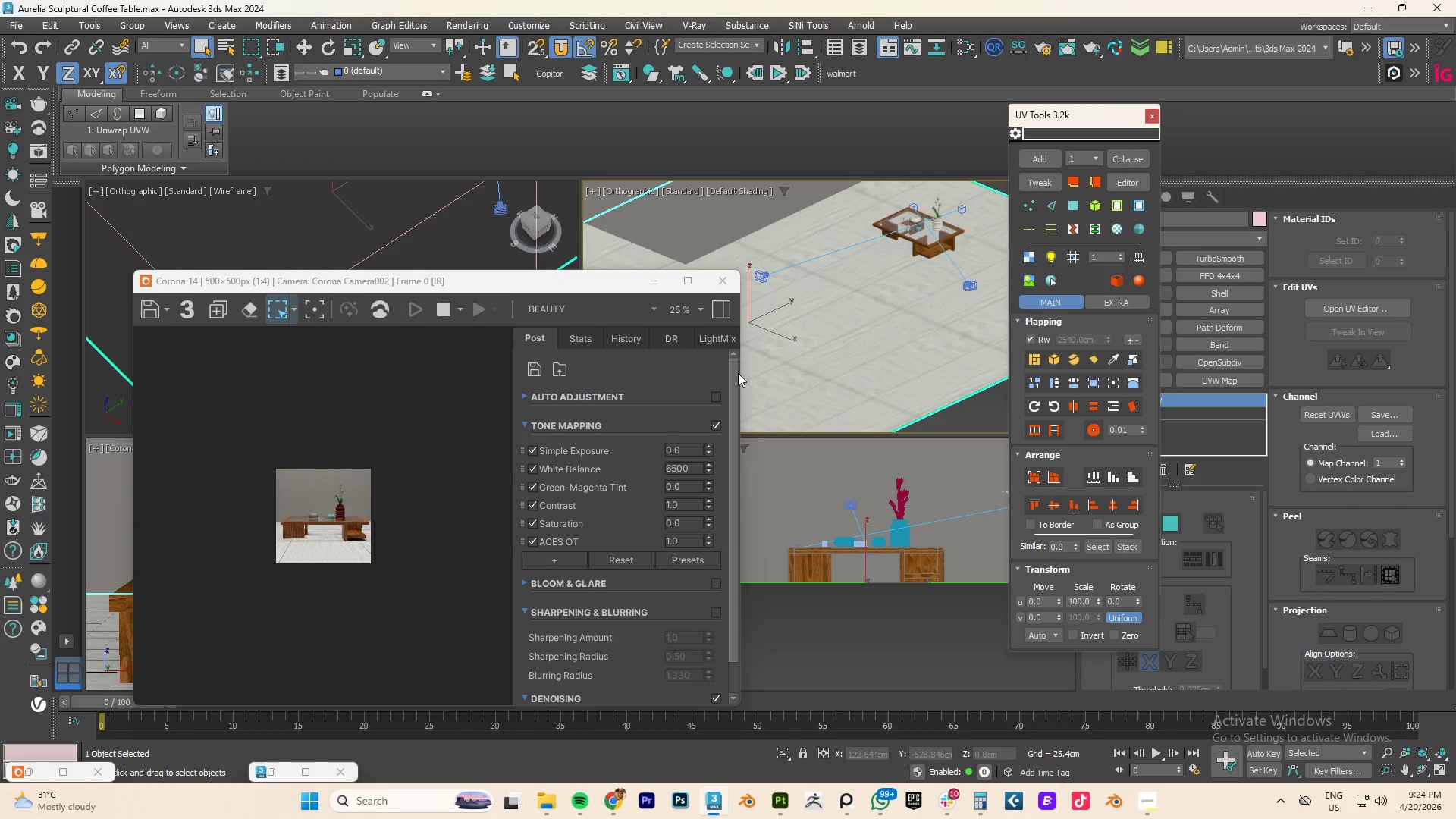 
wait(15.06)
 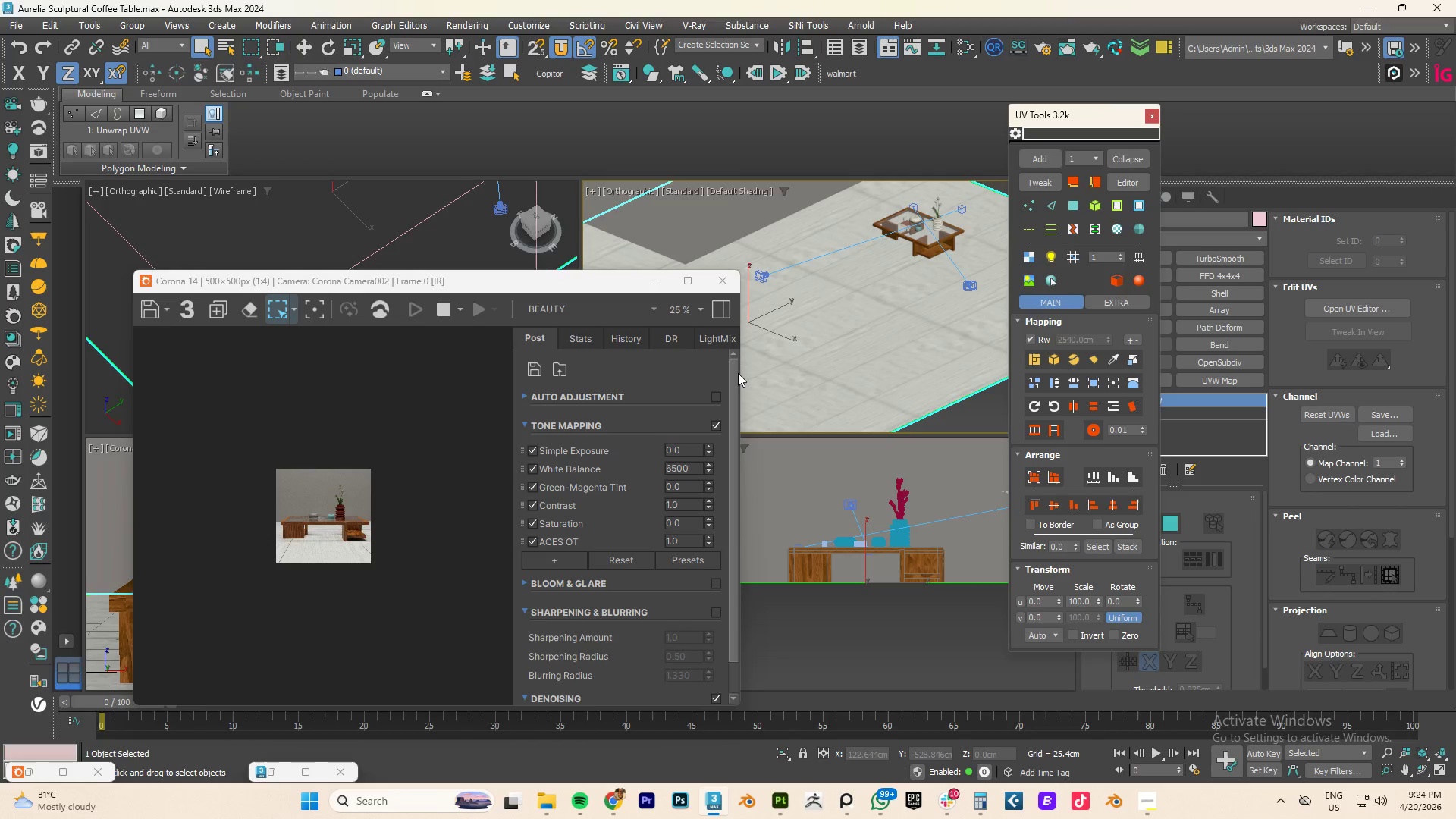 
scroll: coordinate [340, 522], scroll_direction: up, amount: 2.0
 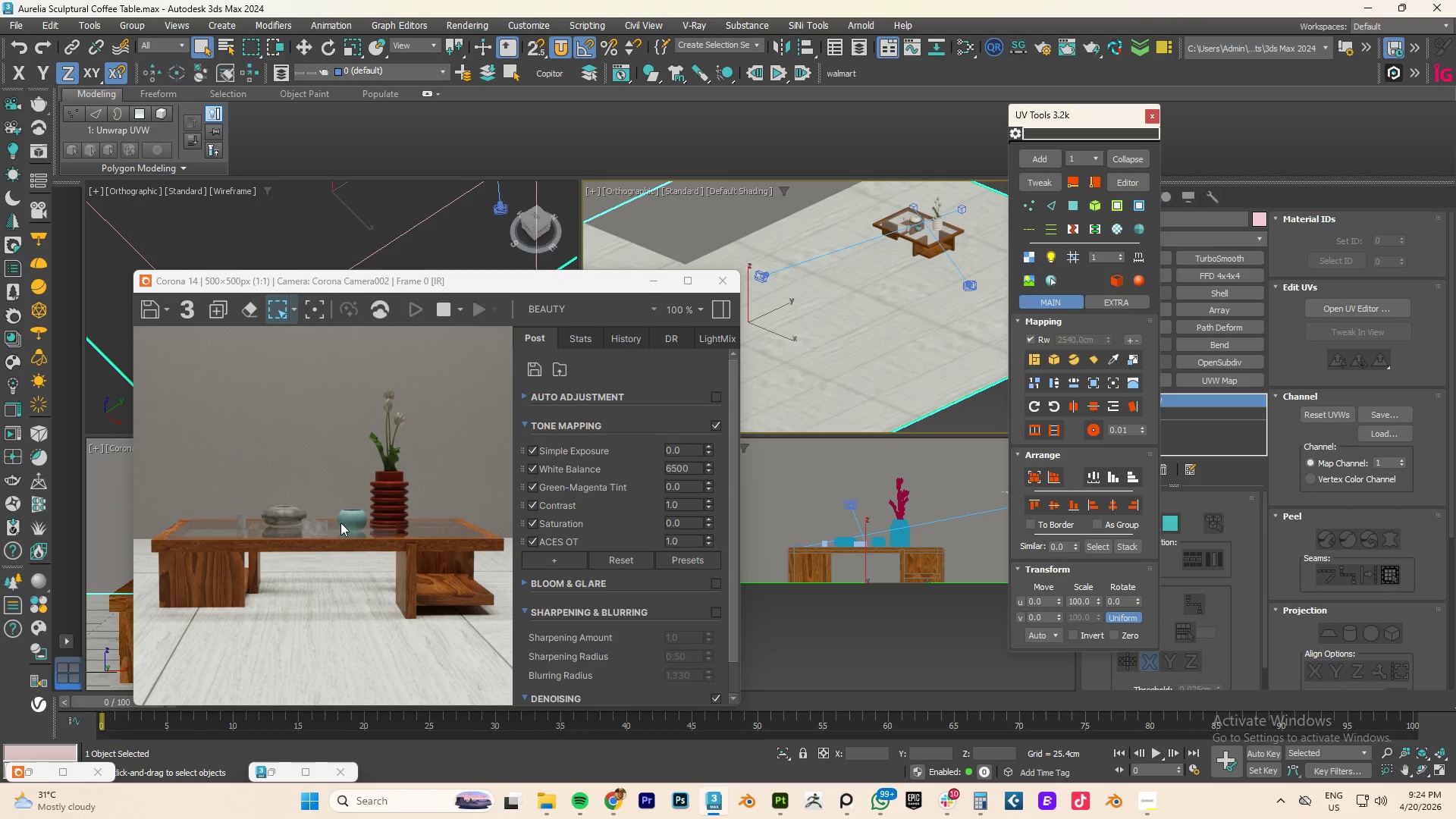 
scroll: coordinate [340, 522], scroll_direction: down, amount: 1.0
 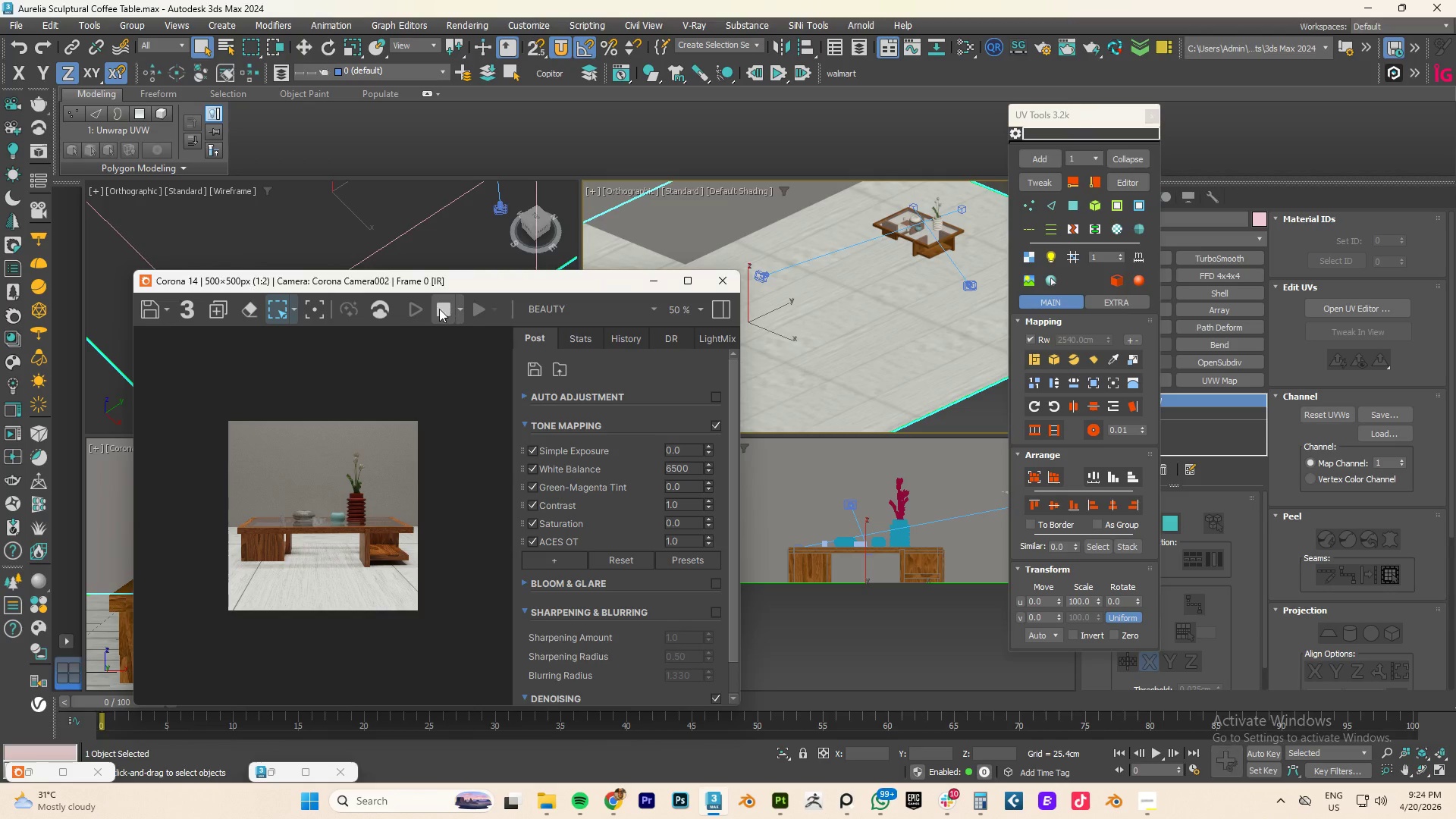 
double_click([419, 309])
 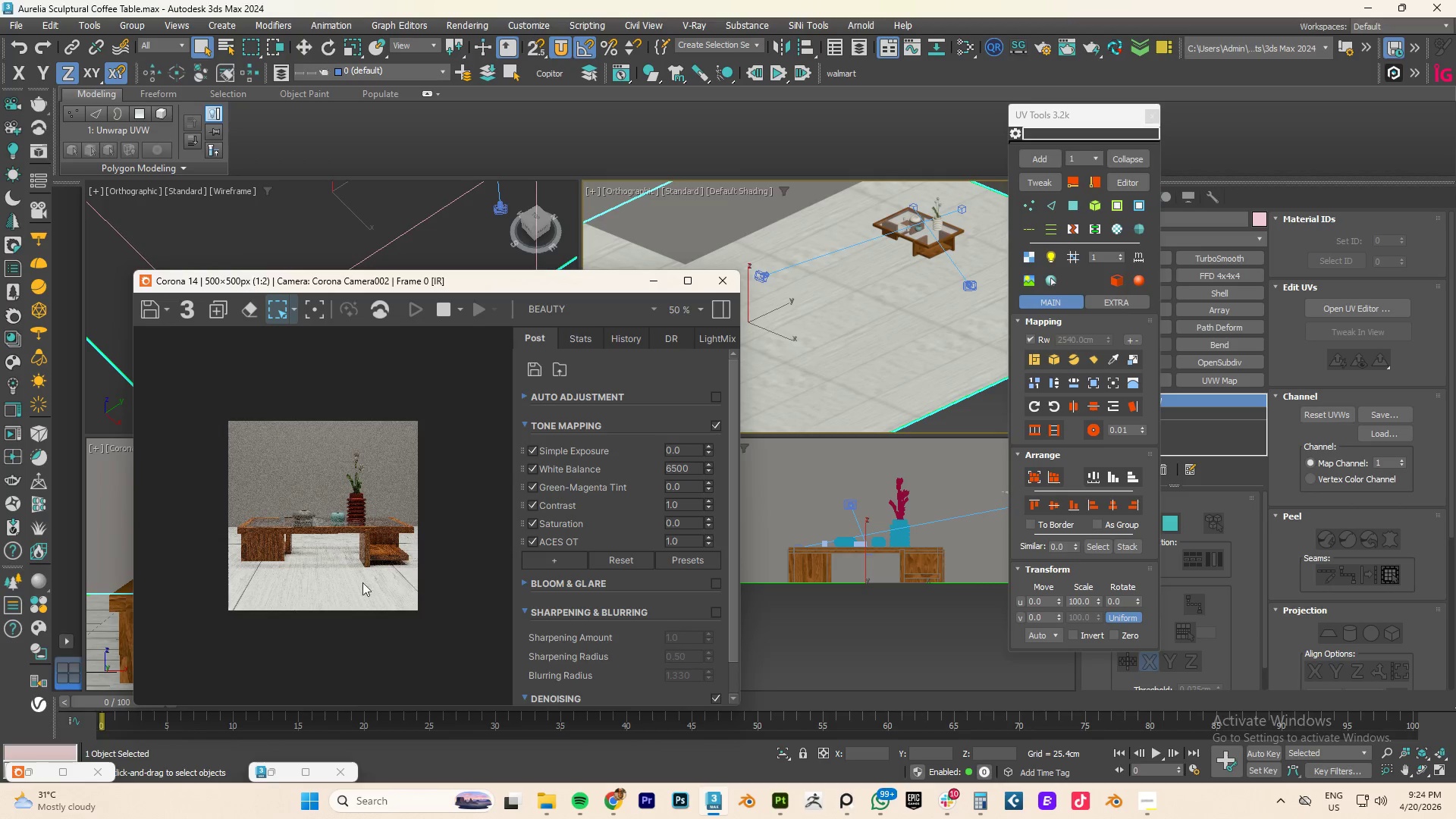 
scroll: coordinate [333, 570], scroll_direction: none, amount: 0.0
 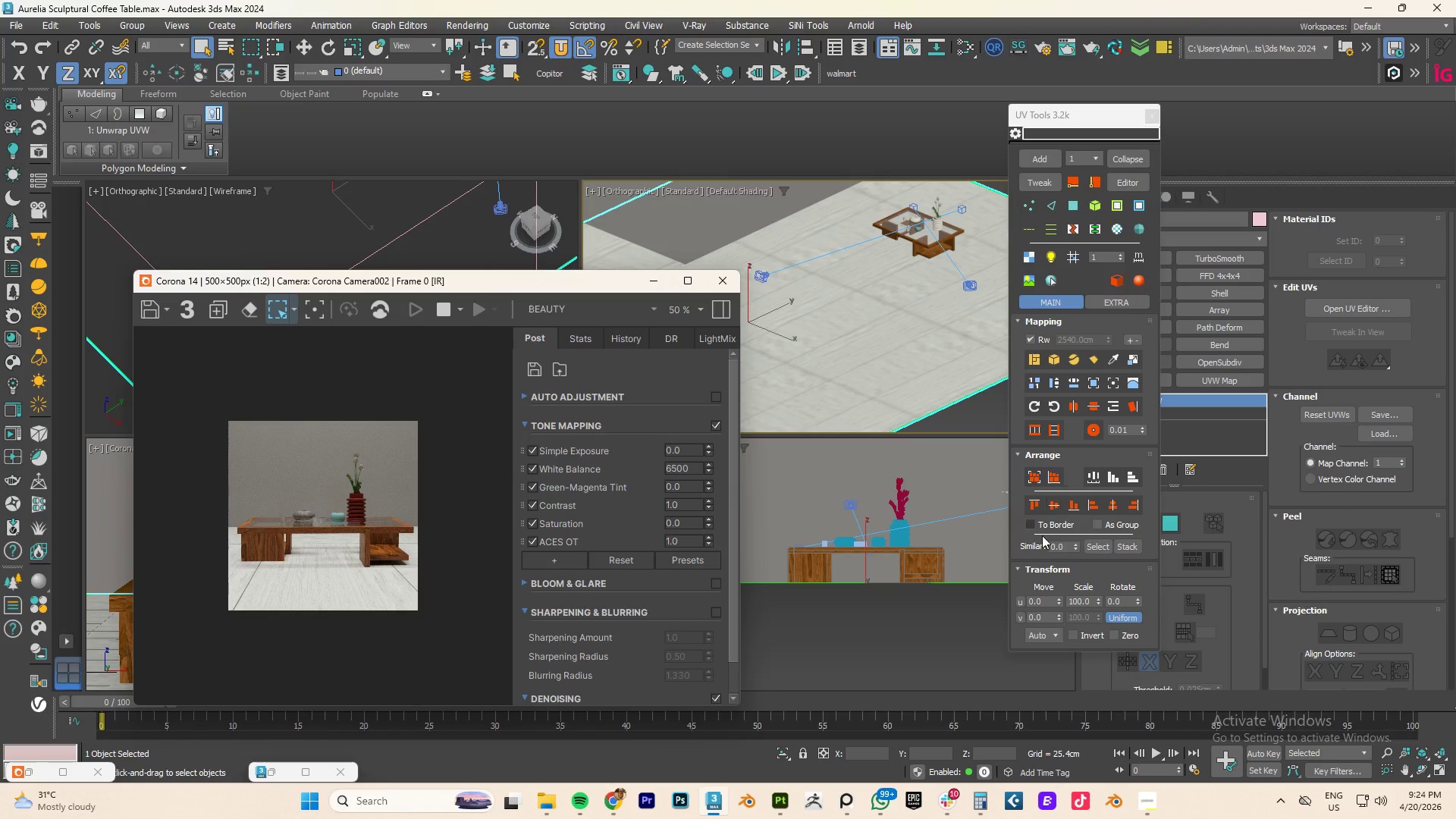 
wait(5.23)
 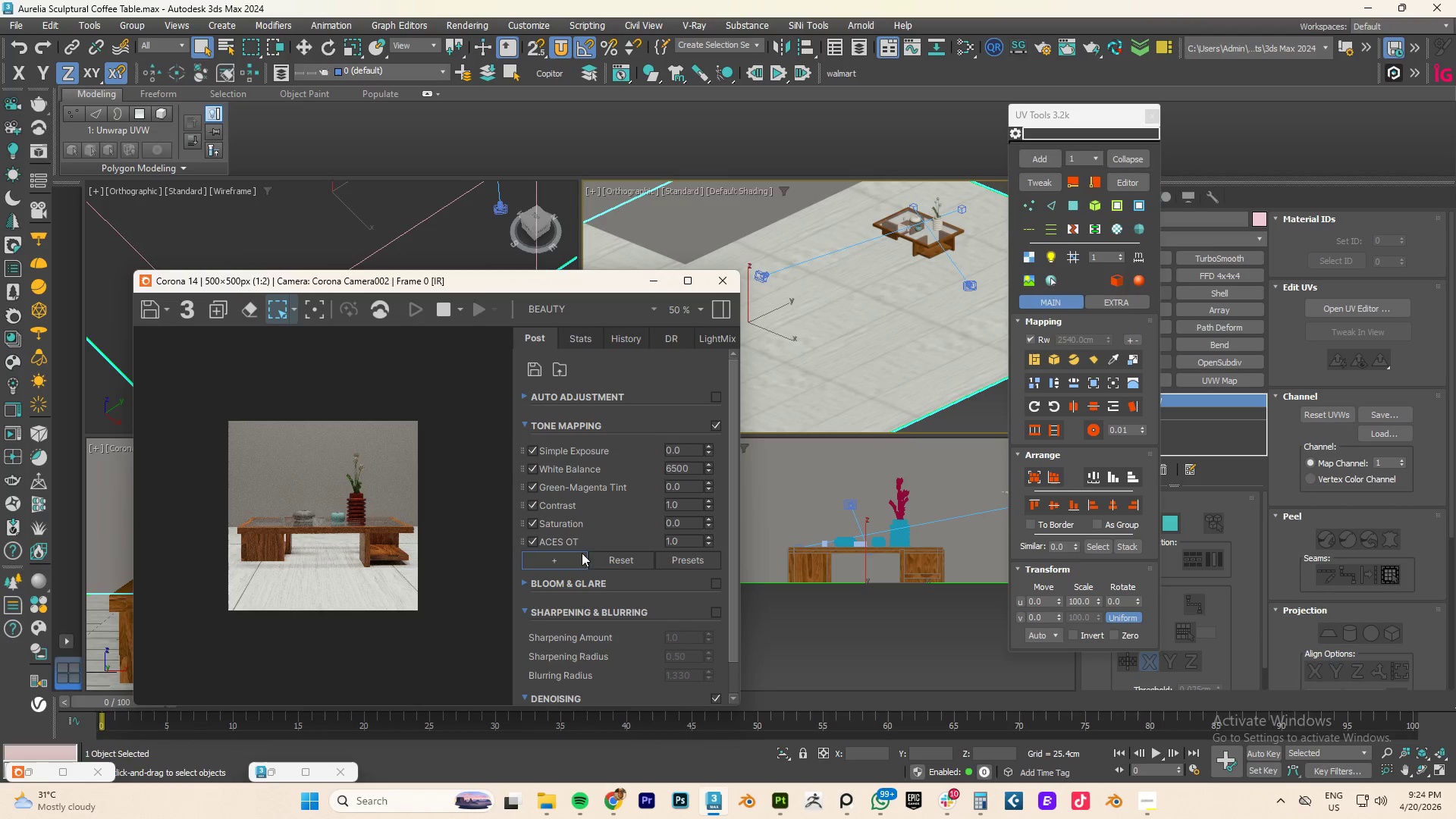 
left_click_drag(start_coordinate=[435, 285], to_coordinate=[594, 238])
 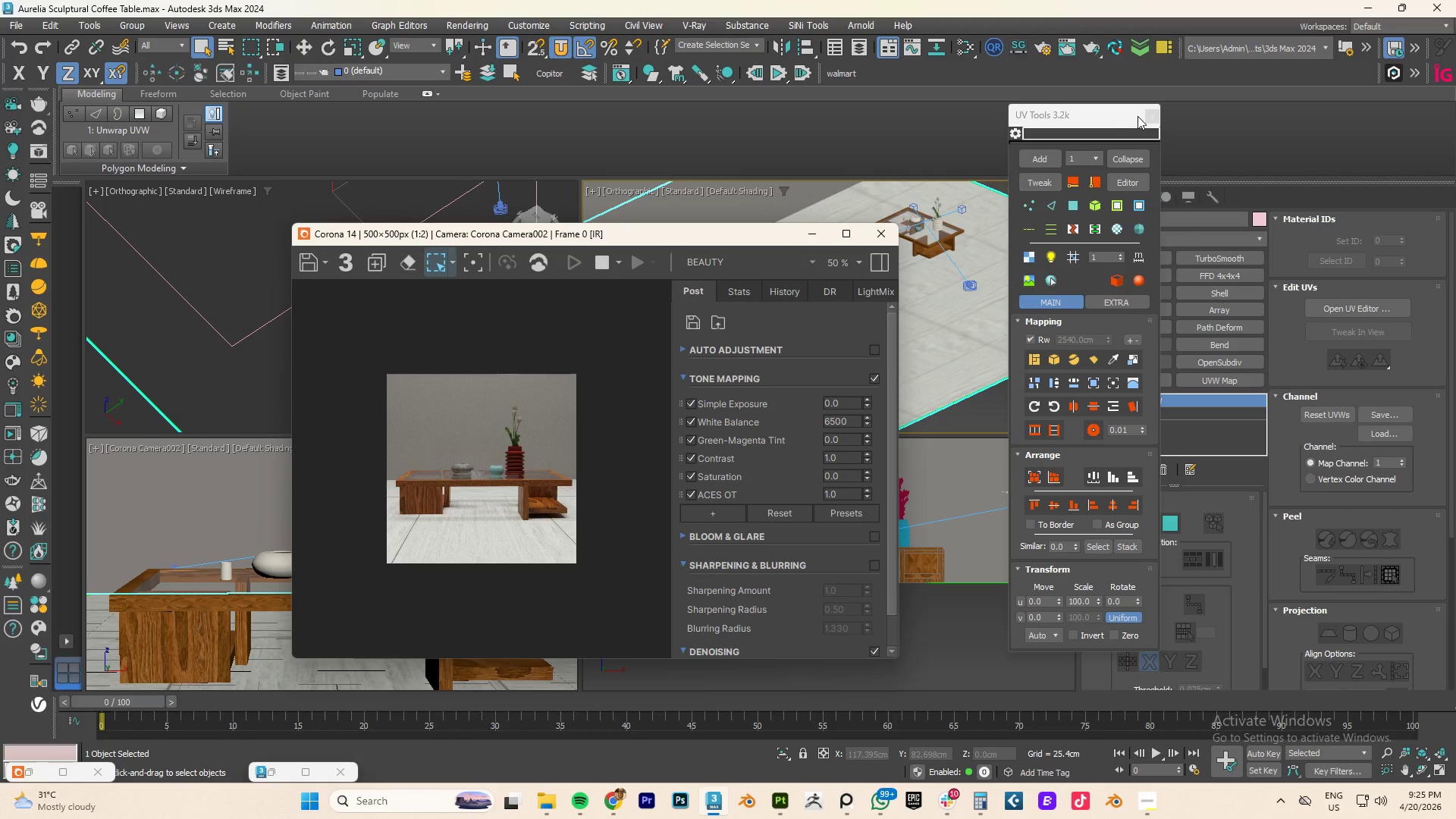 
wait(11.28)
 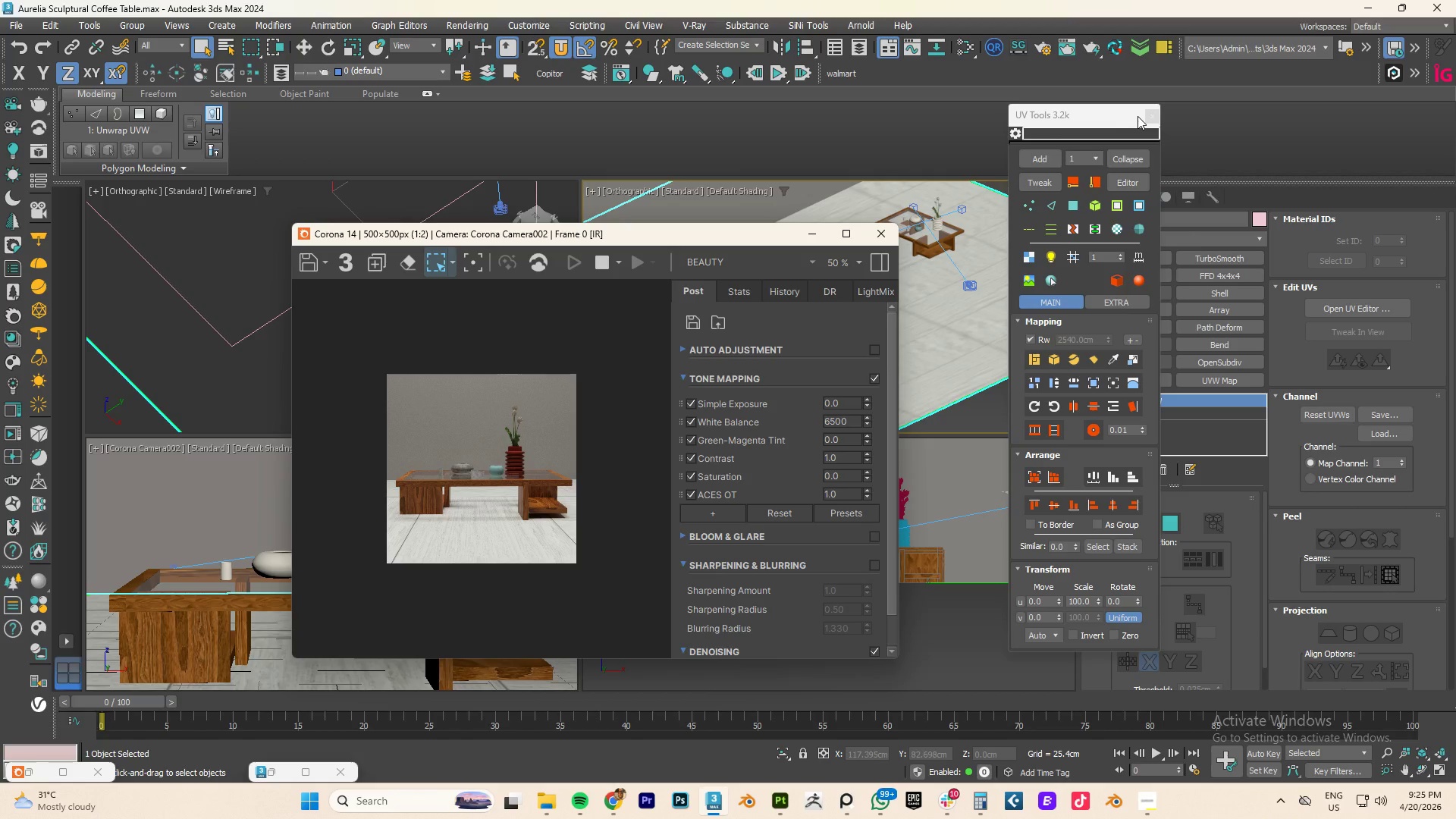 
left_click_drag(start_coordinate=[667, 232], to_coordinate=[855, 261])
 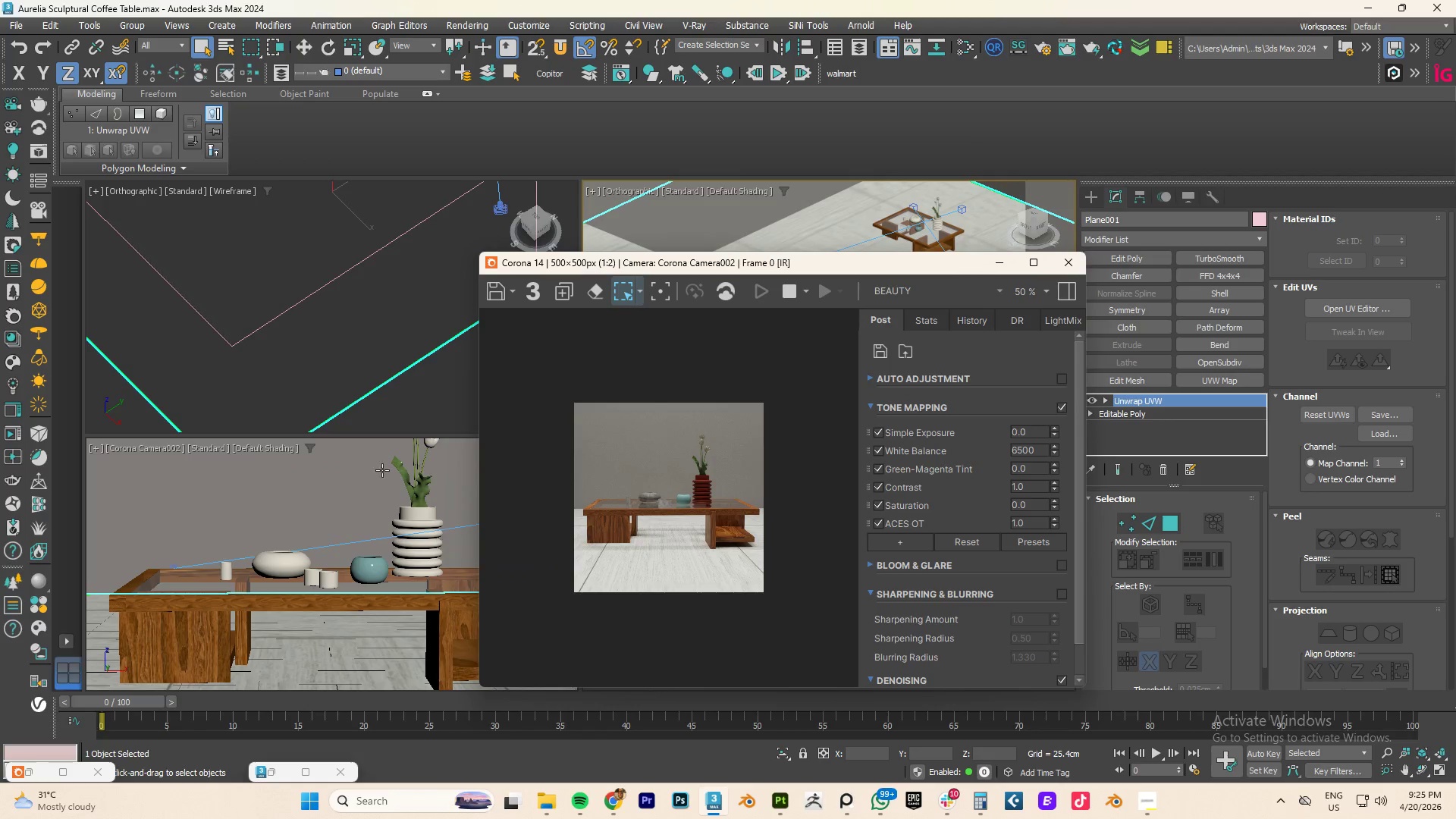 
scroll: coordinate [379, 331], scroll_direction: down, amount: 6.0
 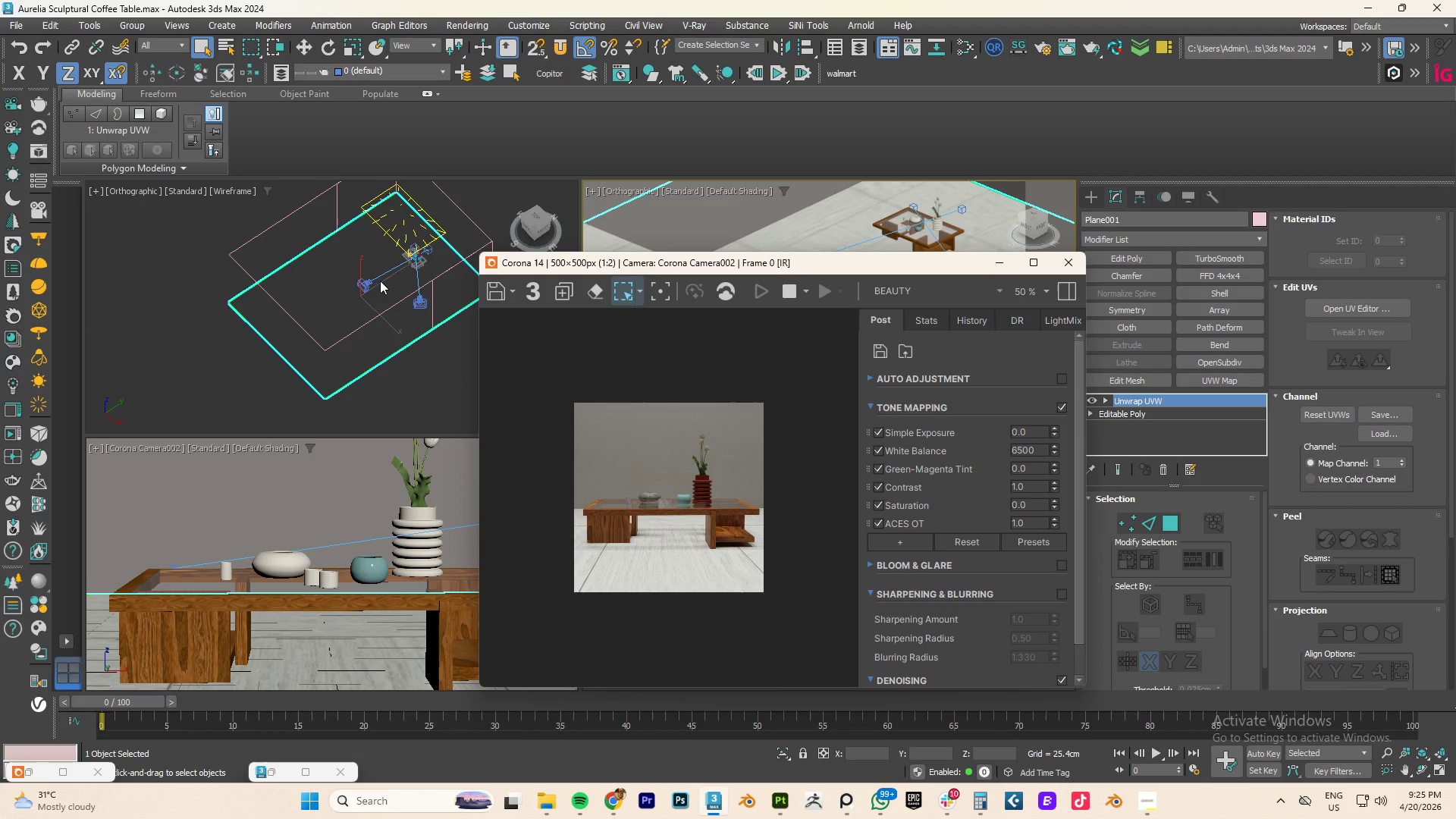 
scroll: coordinate [372, 284], scroll_direction: up, amount: 2.0
 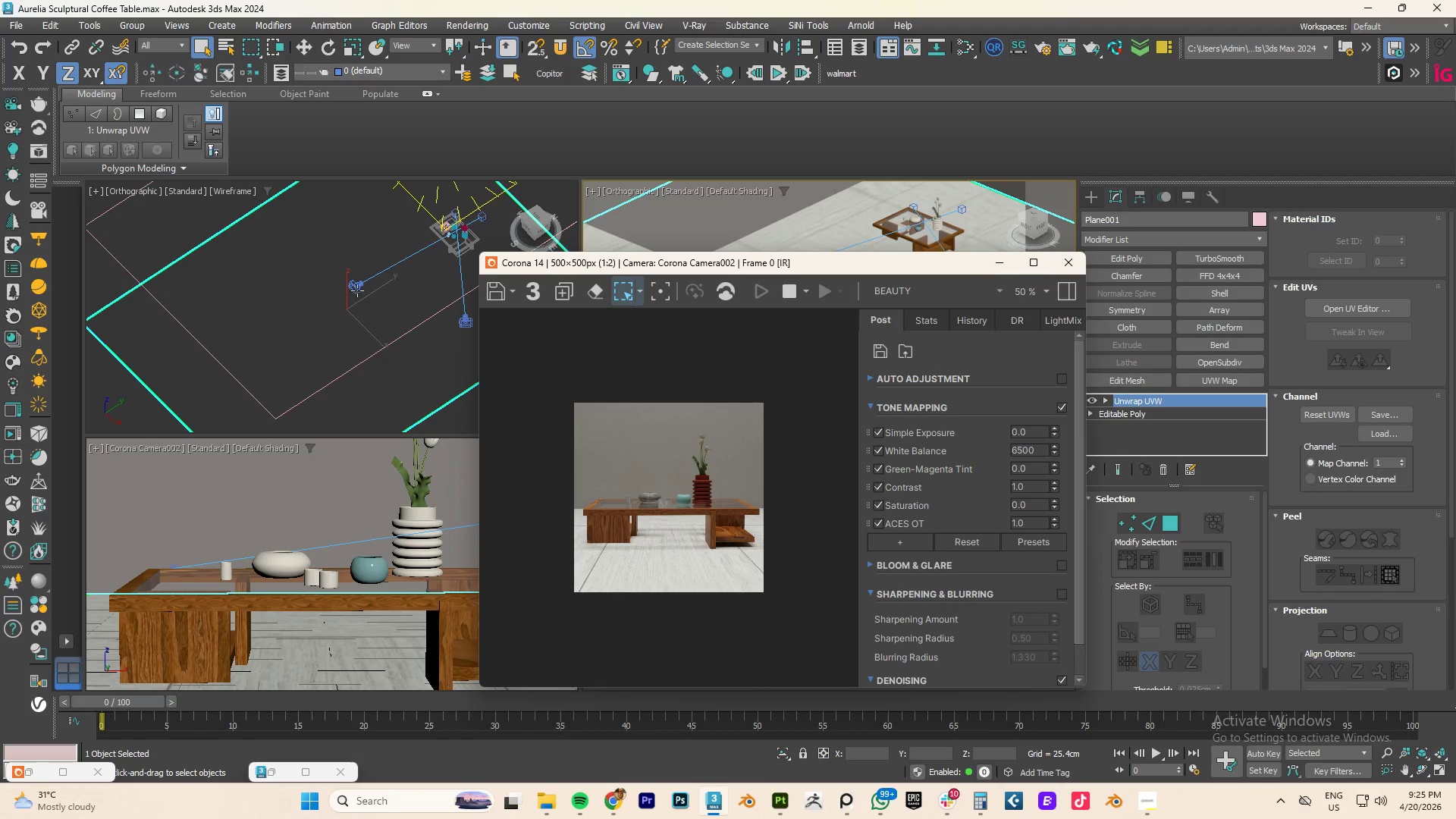 
left_click([359, 289])
 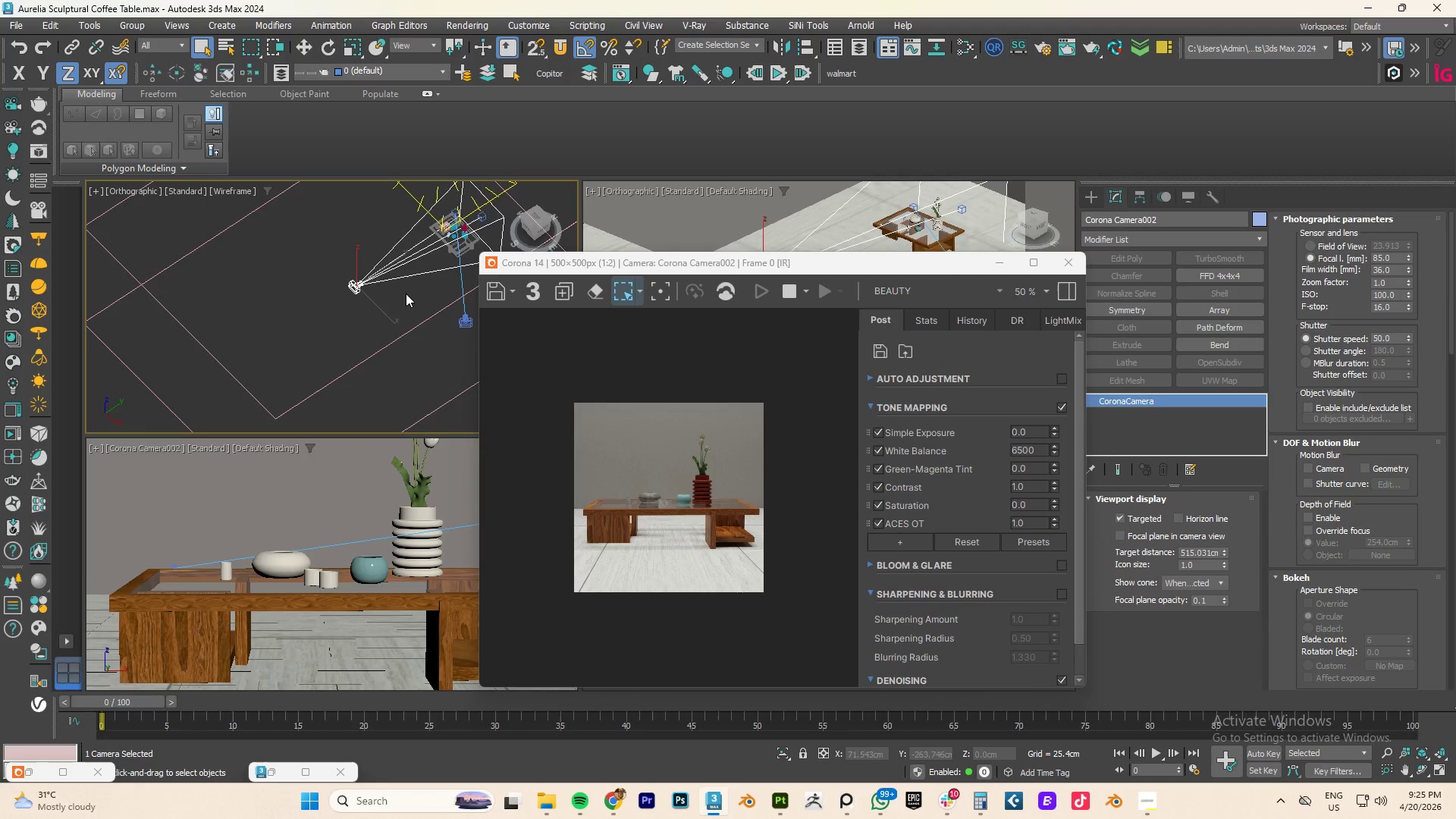 
scroll: coordinate [348, 281], scroll_direction: up, amount: 3.0
 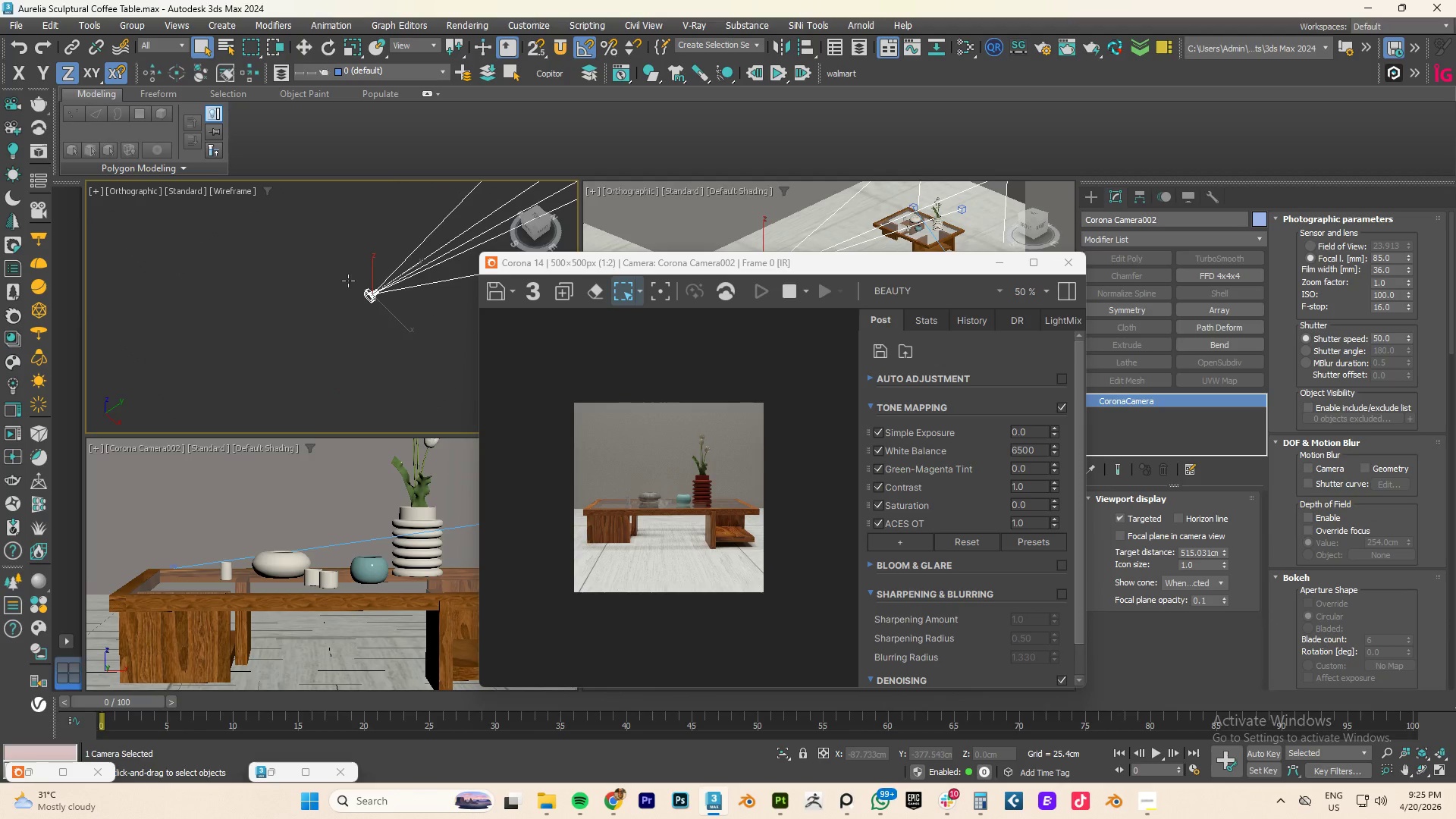 
key(W)
 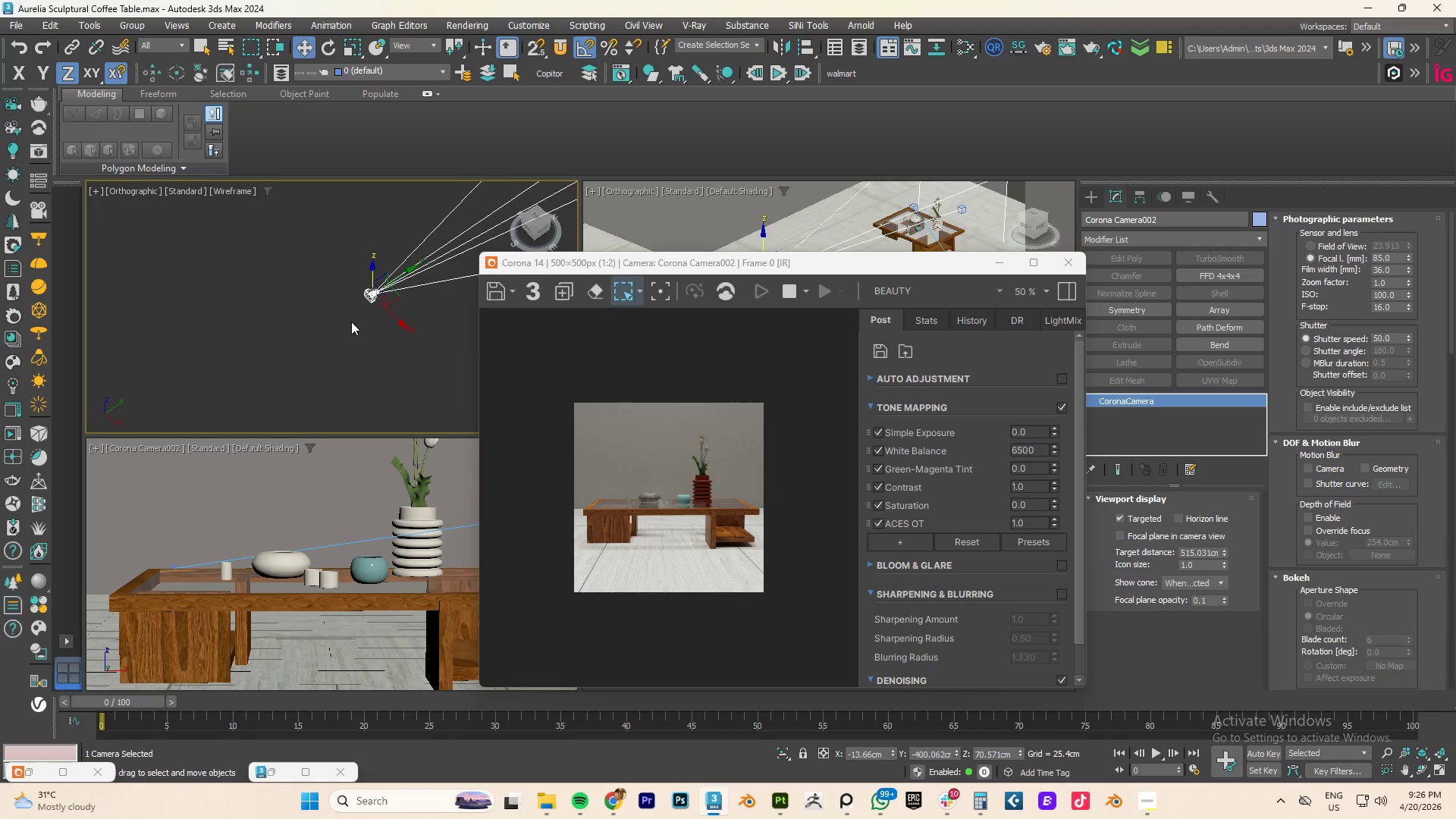 
wait(70.83)
 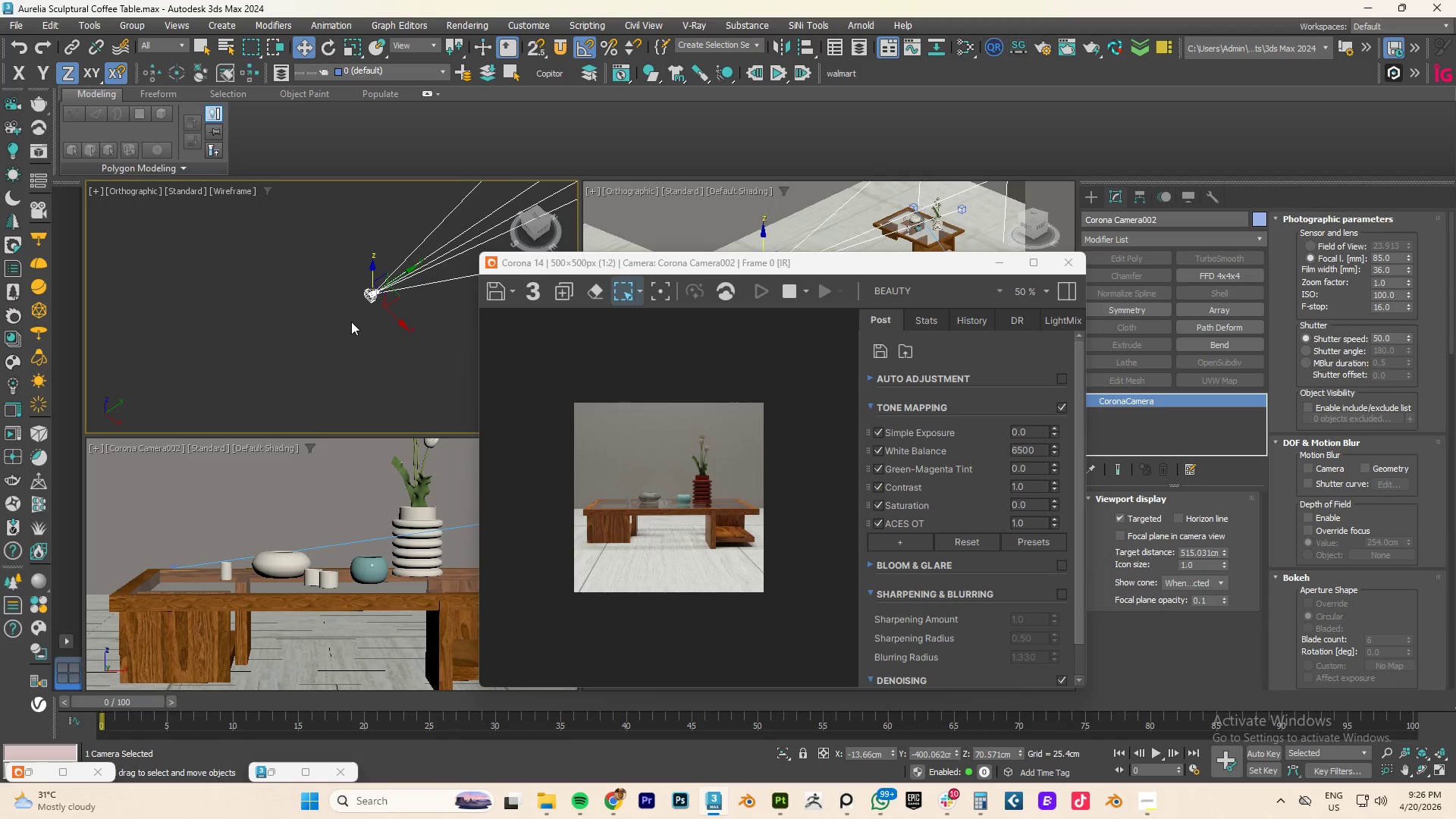 
scroll: coordinate [1339, 343], scroll_direction: up, amount: 2.0
 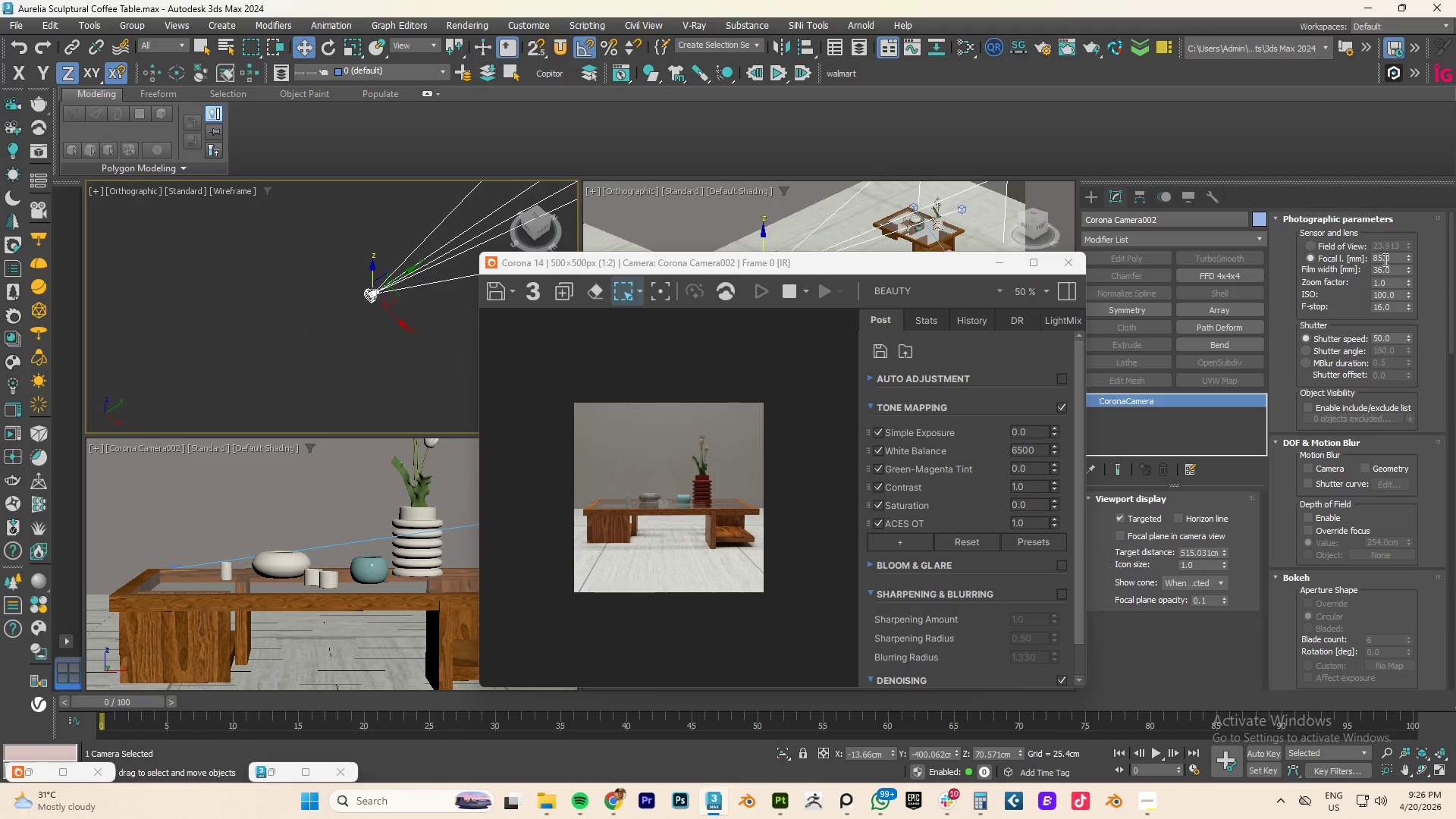 
double_click([1384, 259])
 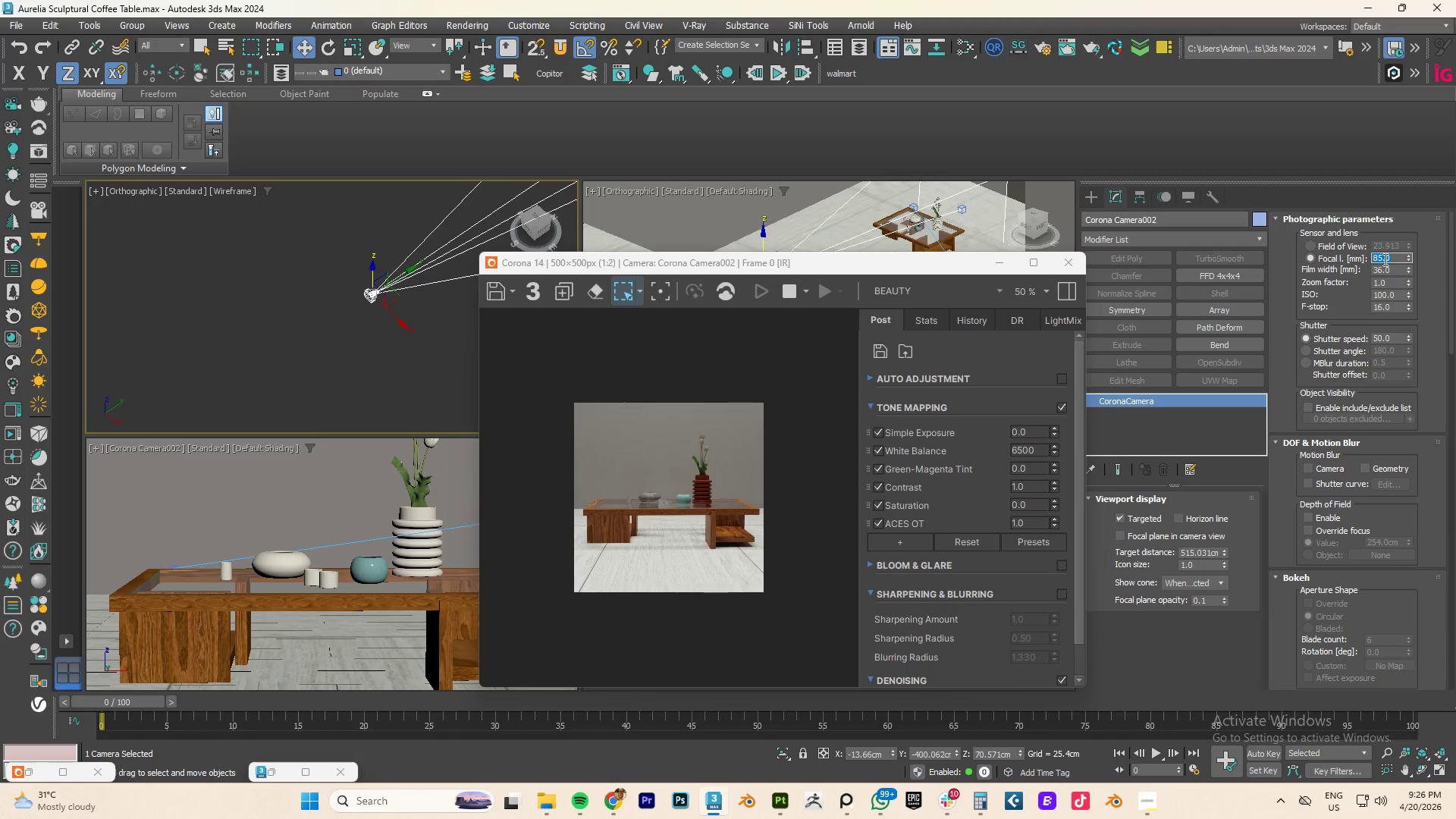 
wait(6.75)
 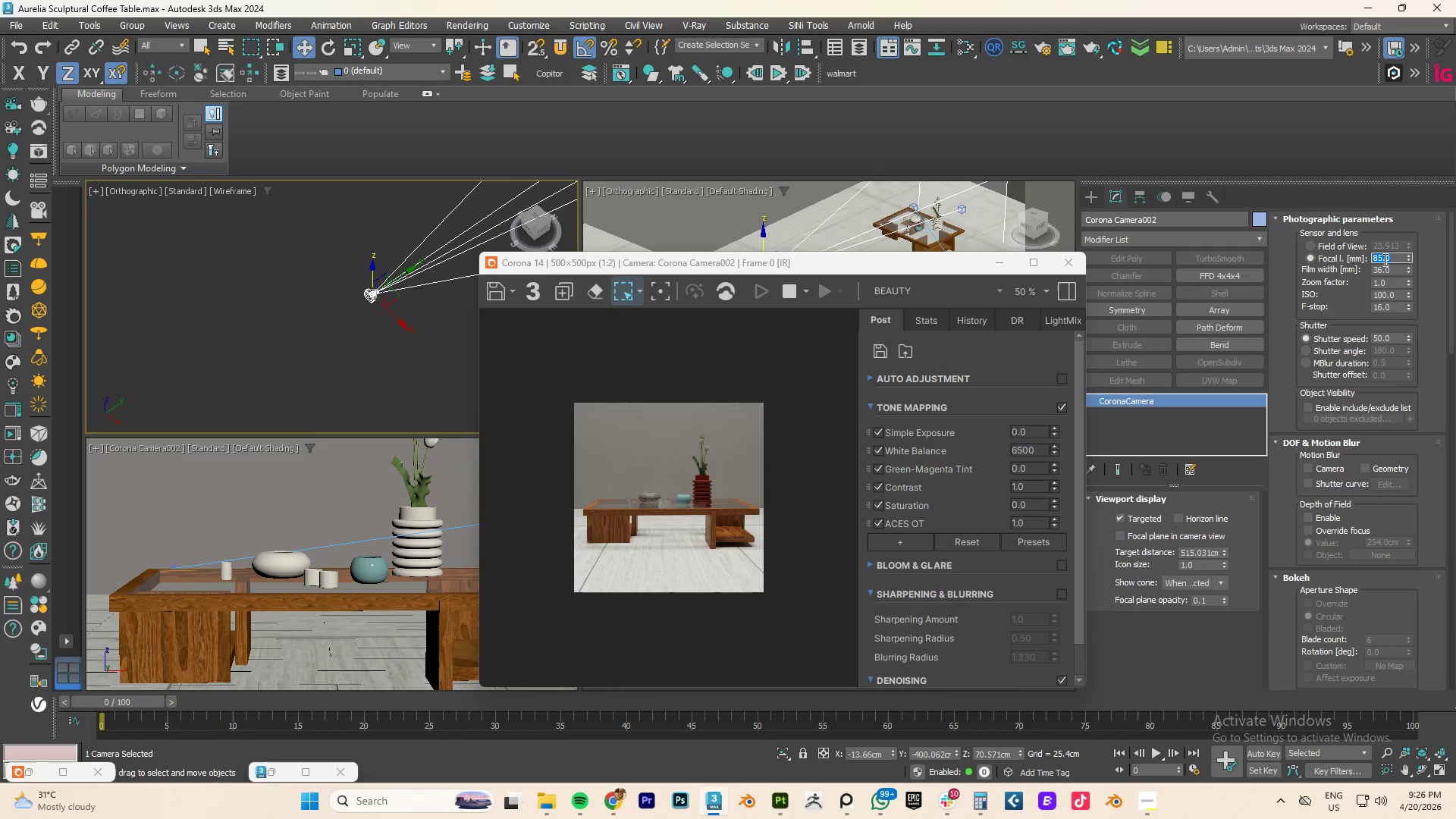 
key(Numpad1)
 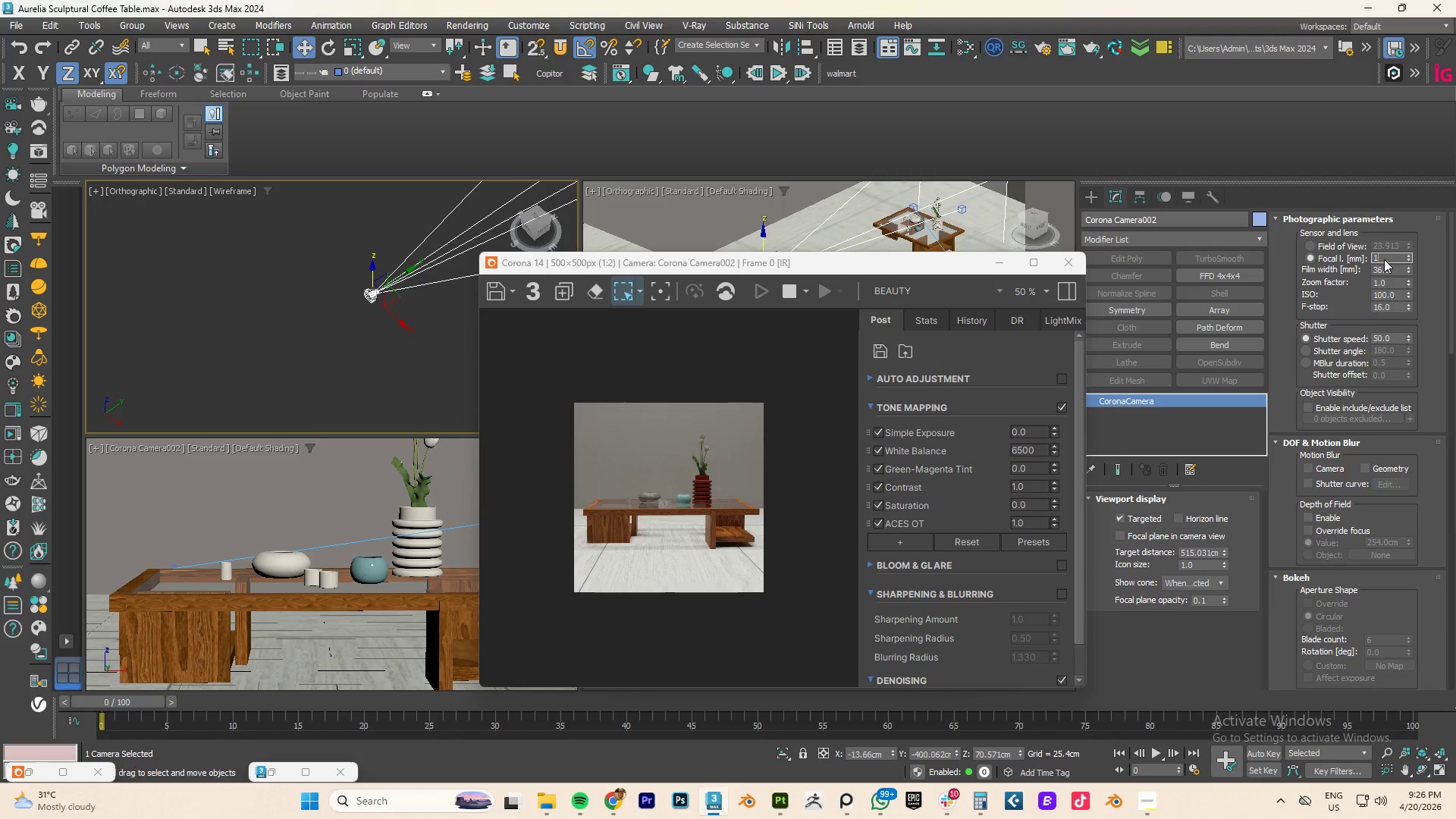 
key(Numpad0)
 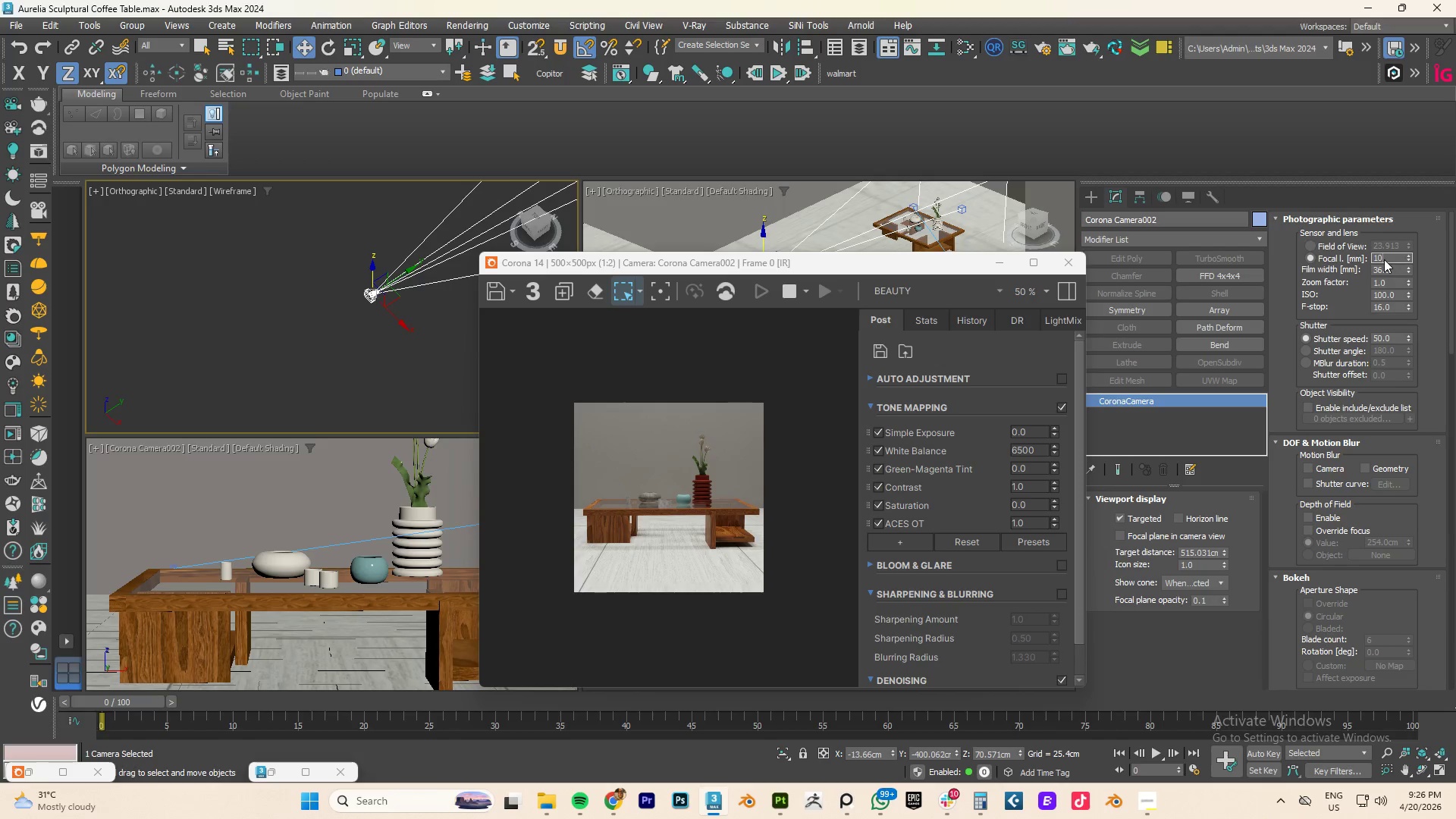 
key(Numpad0)
 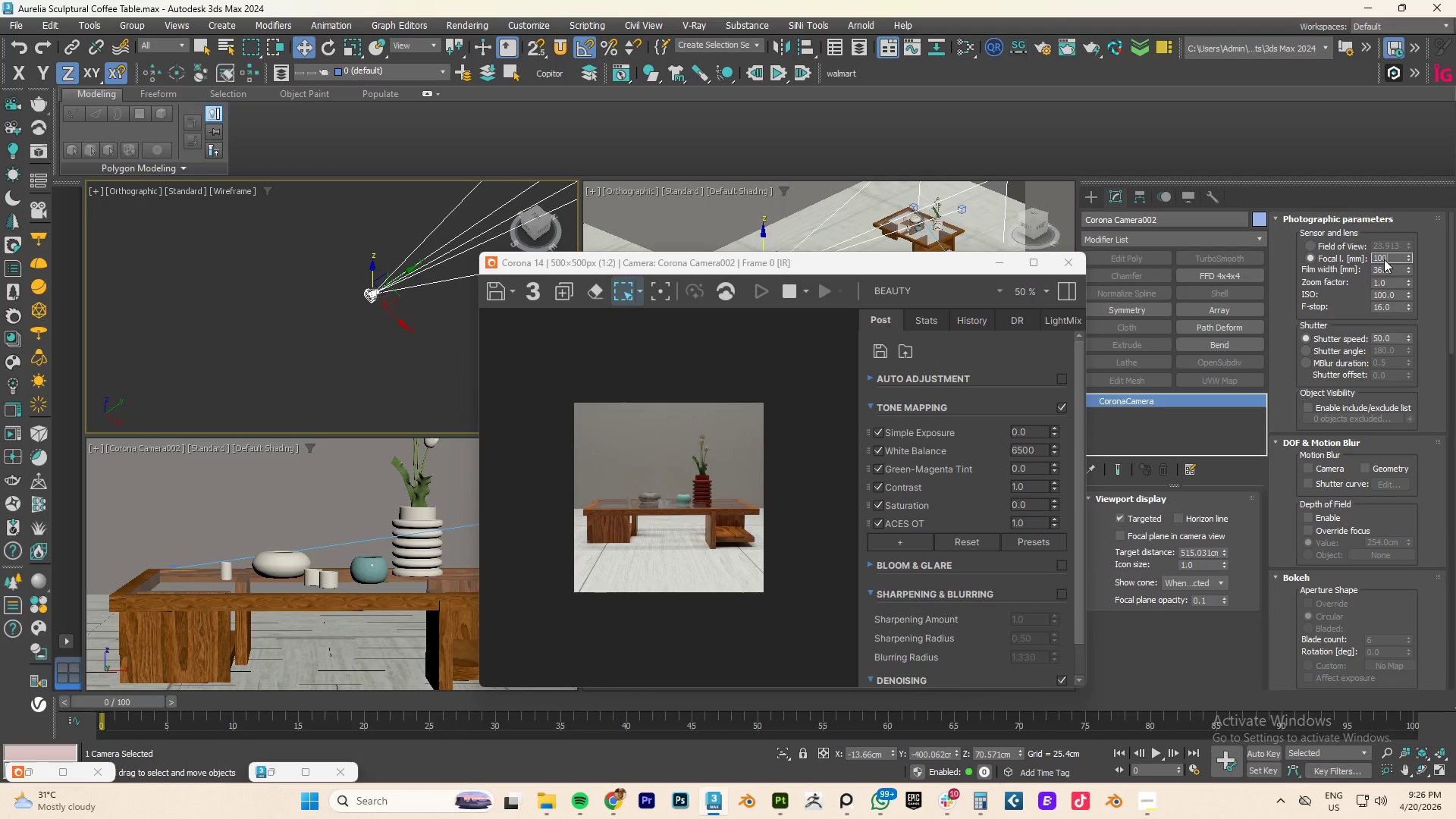 
key(NumpadEnter)
 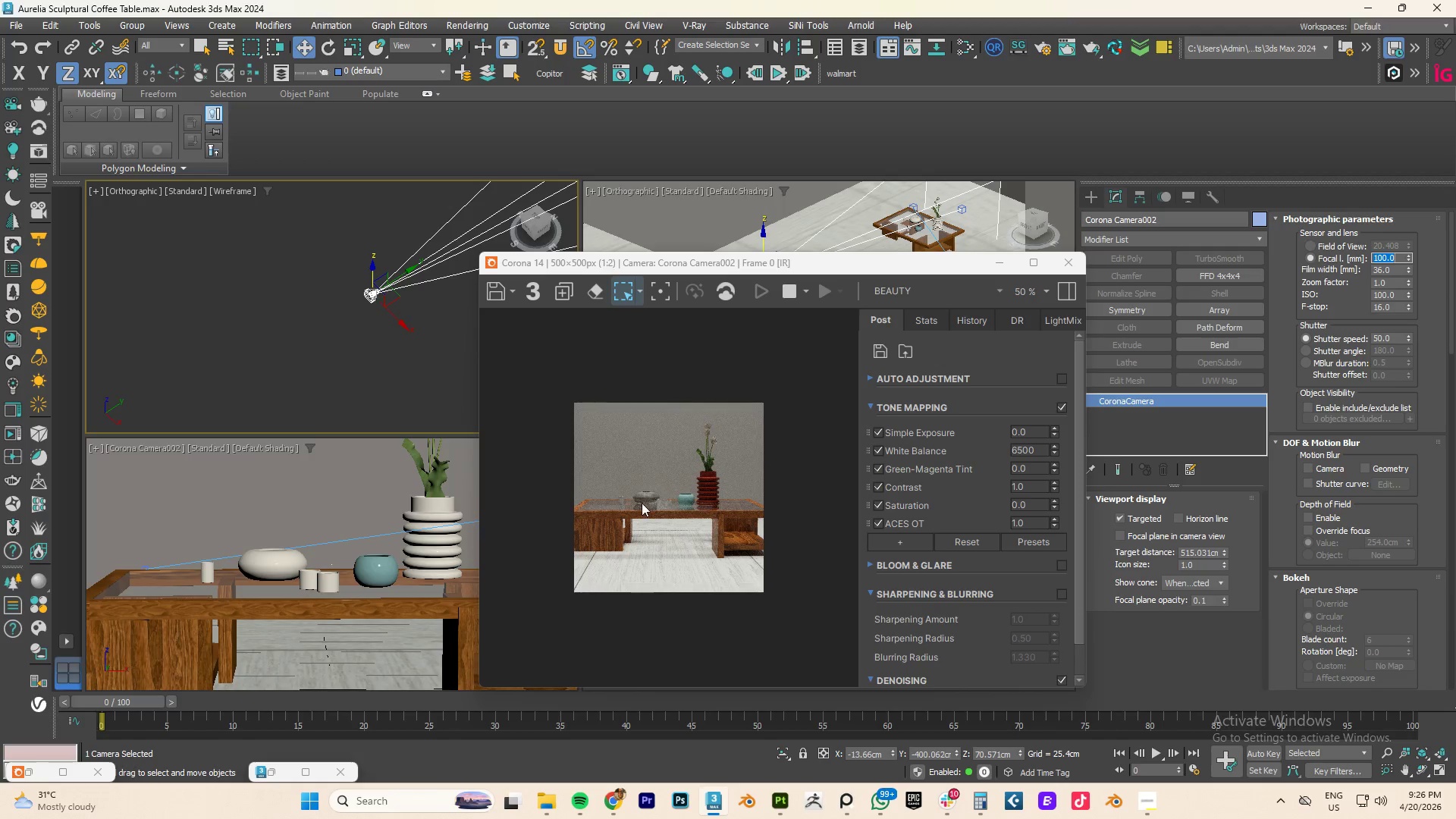 
left_click_drag(start_coordinate=[849, 259], to_coordinate=[554, 232])
 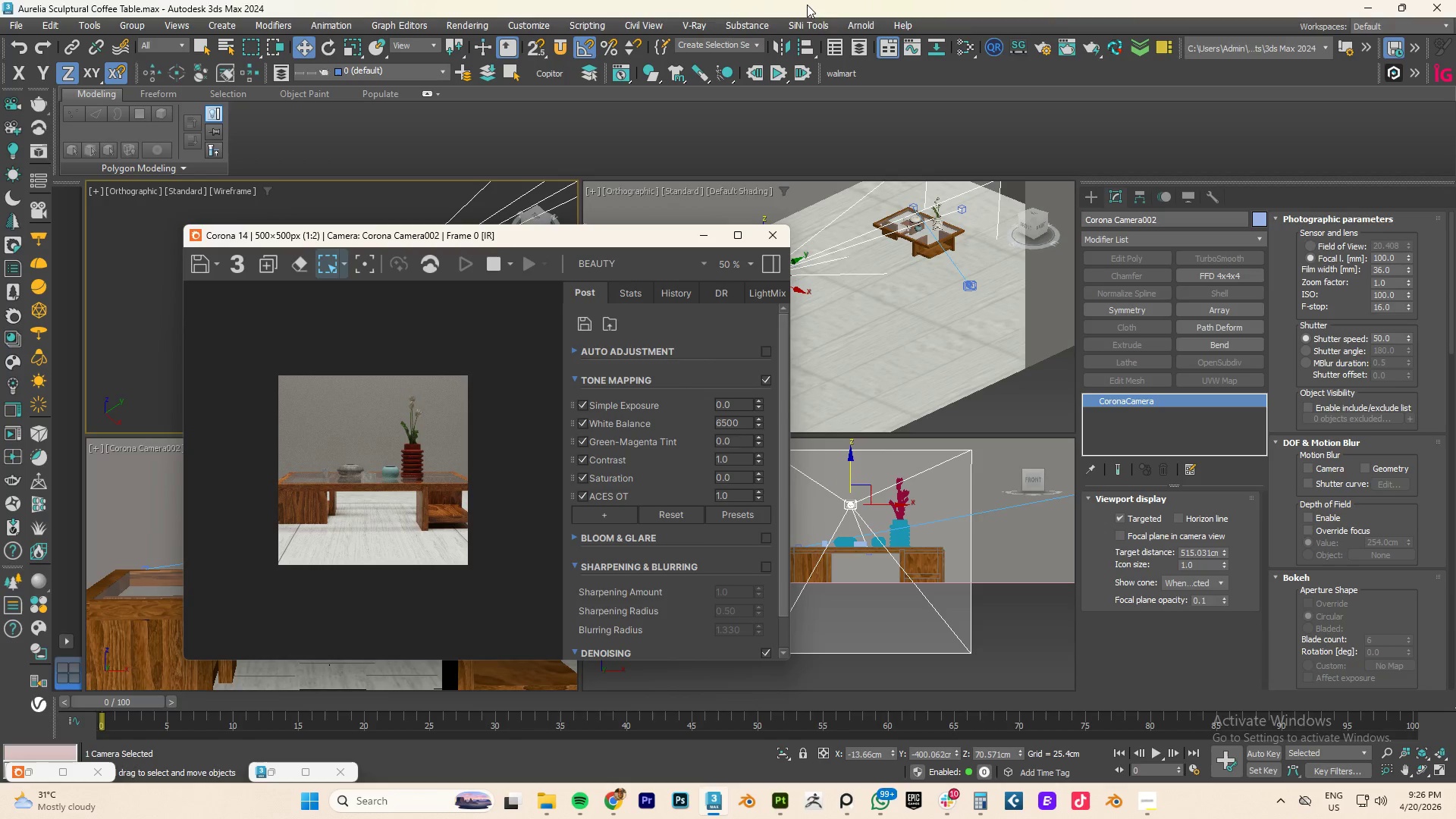 
left_click([1031, 46])
 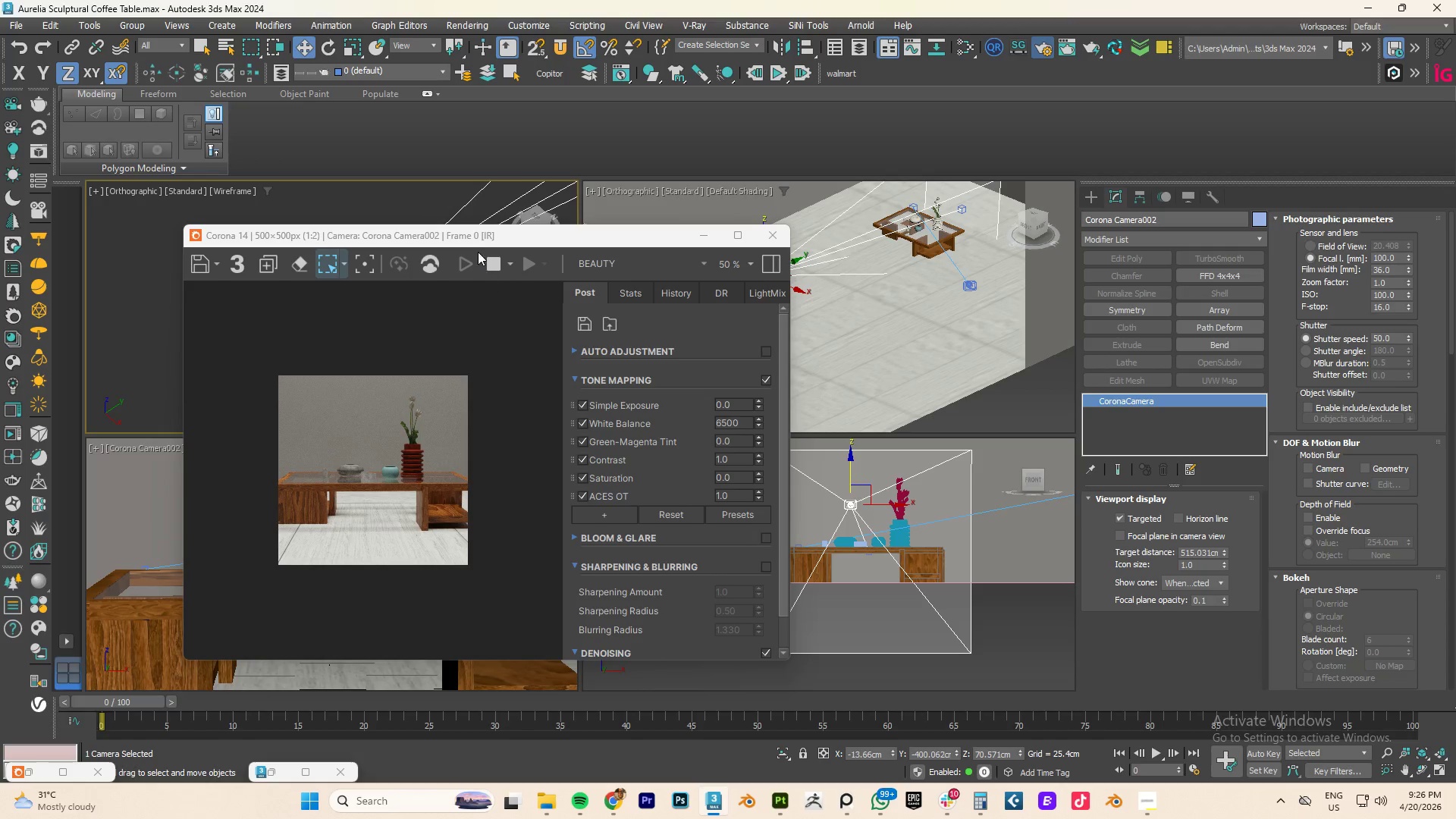 
left_click_drag(start_coordinate=[445, 241], to_coordinate=[921, 240])
 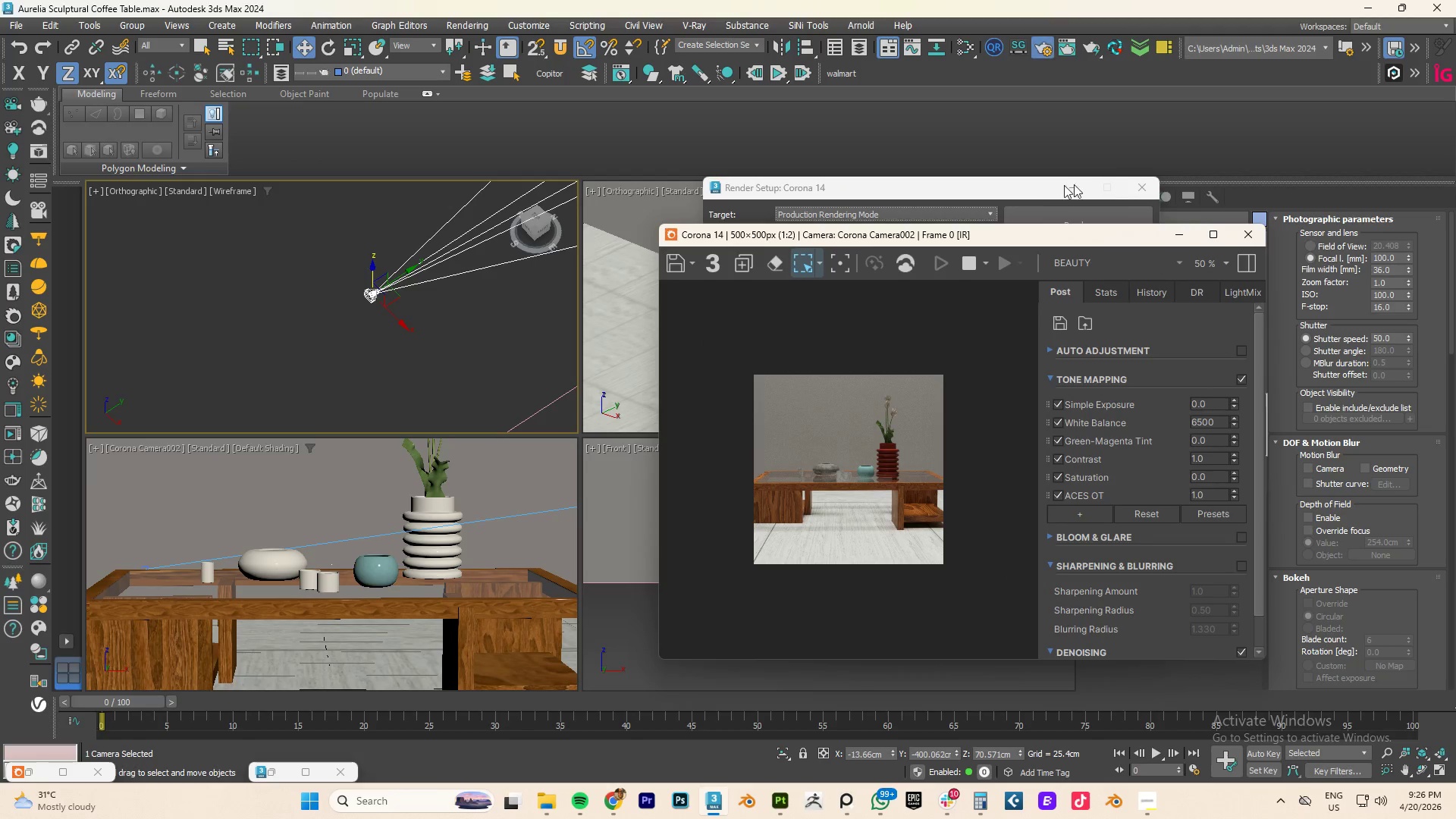 
left_click([1003, 192])
 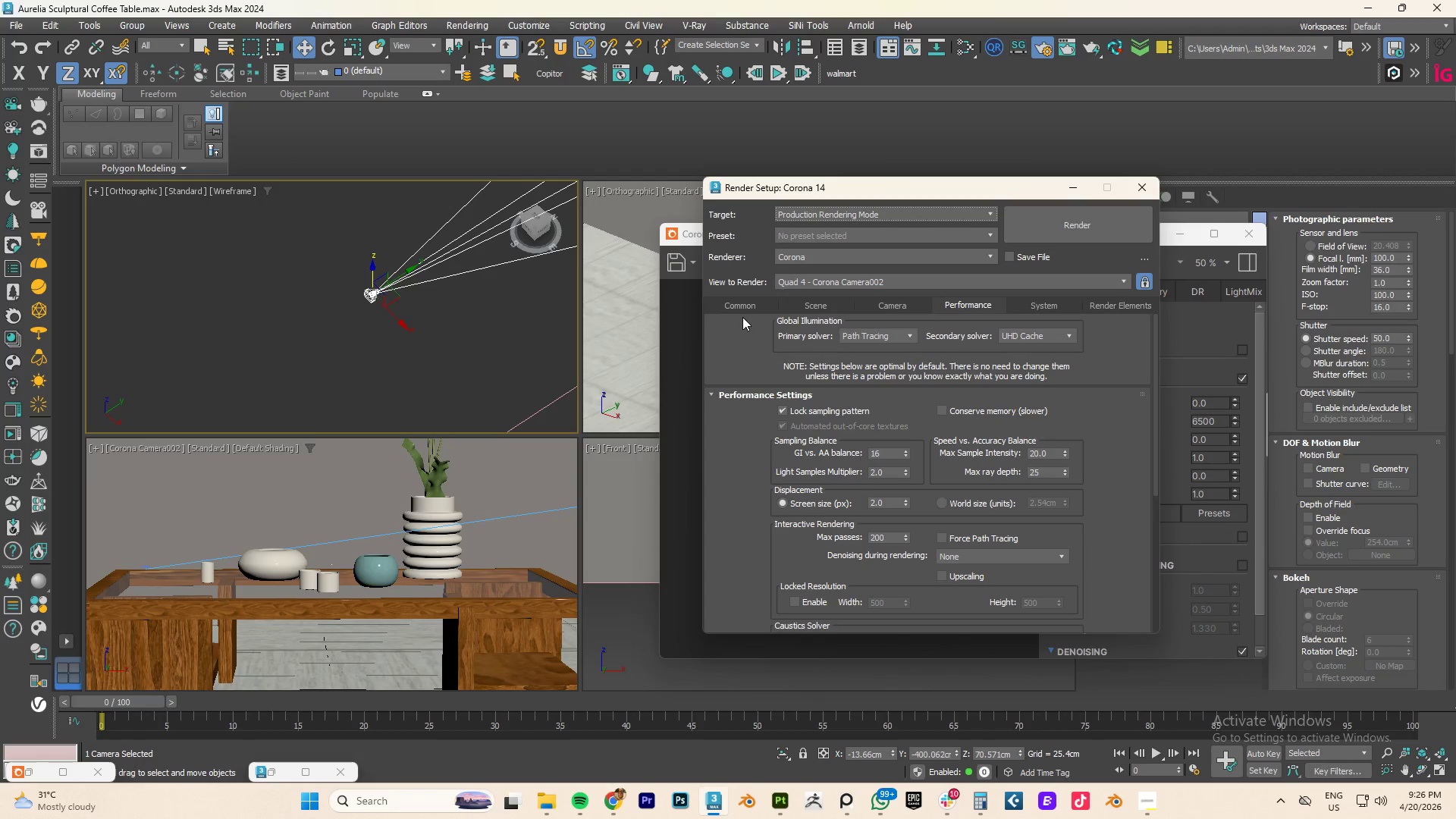 
left_click([742, 307])
 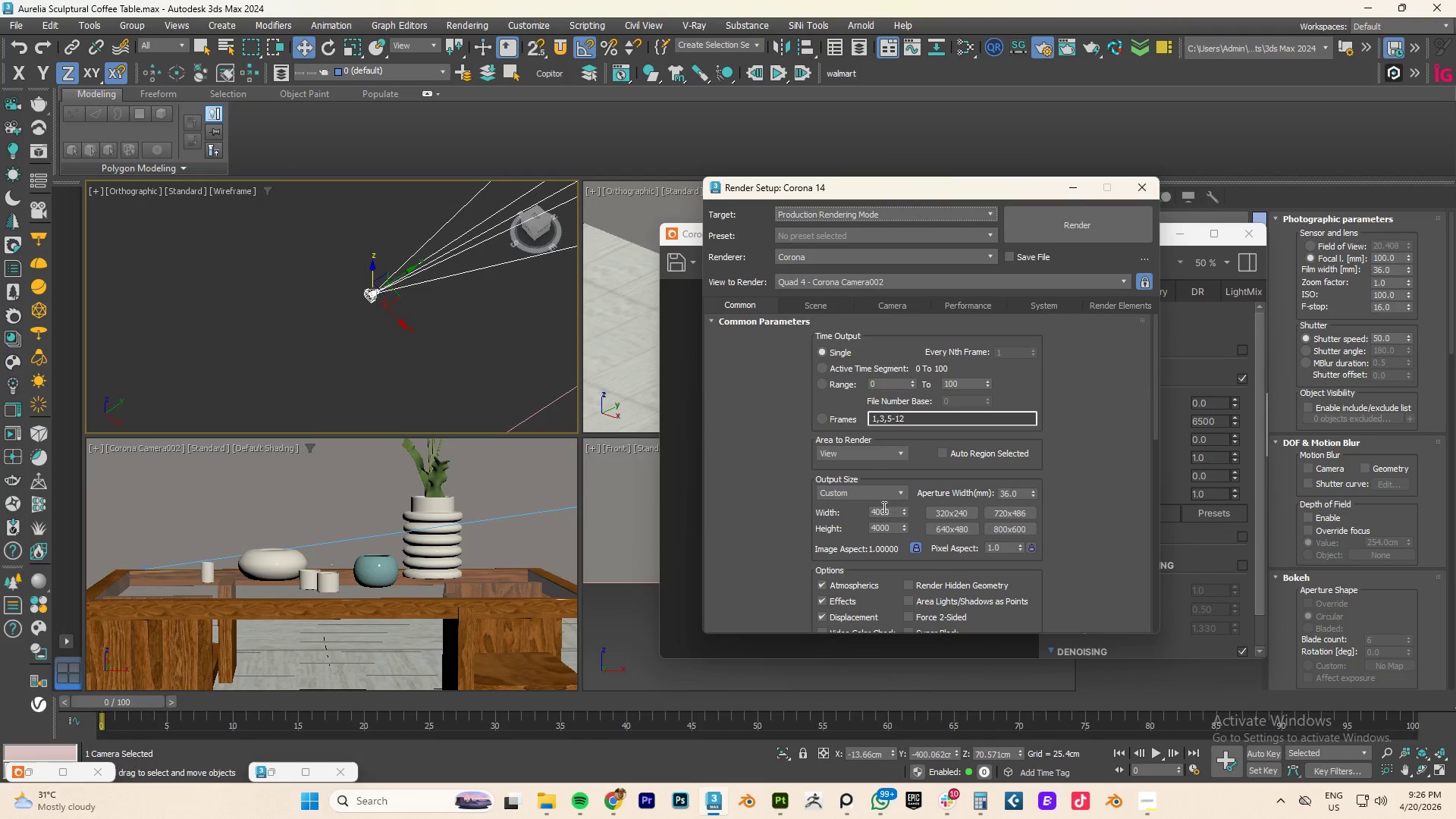 
double_click([868, 494])
 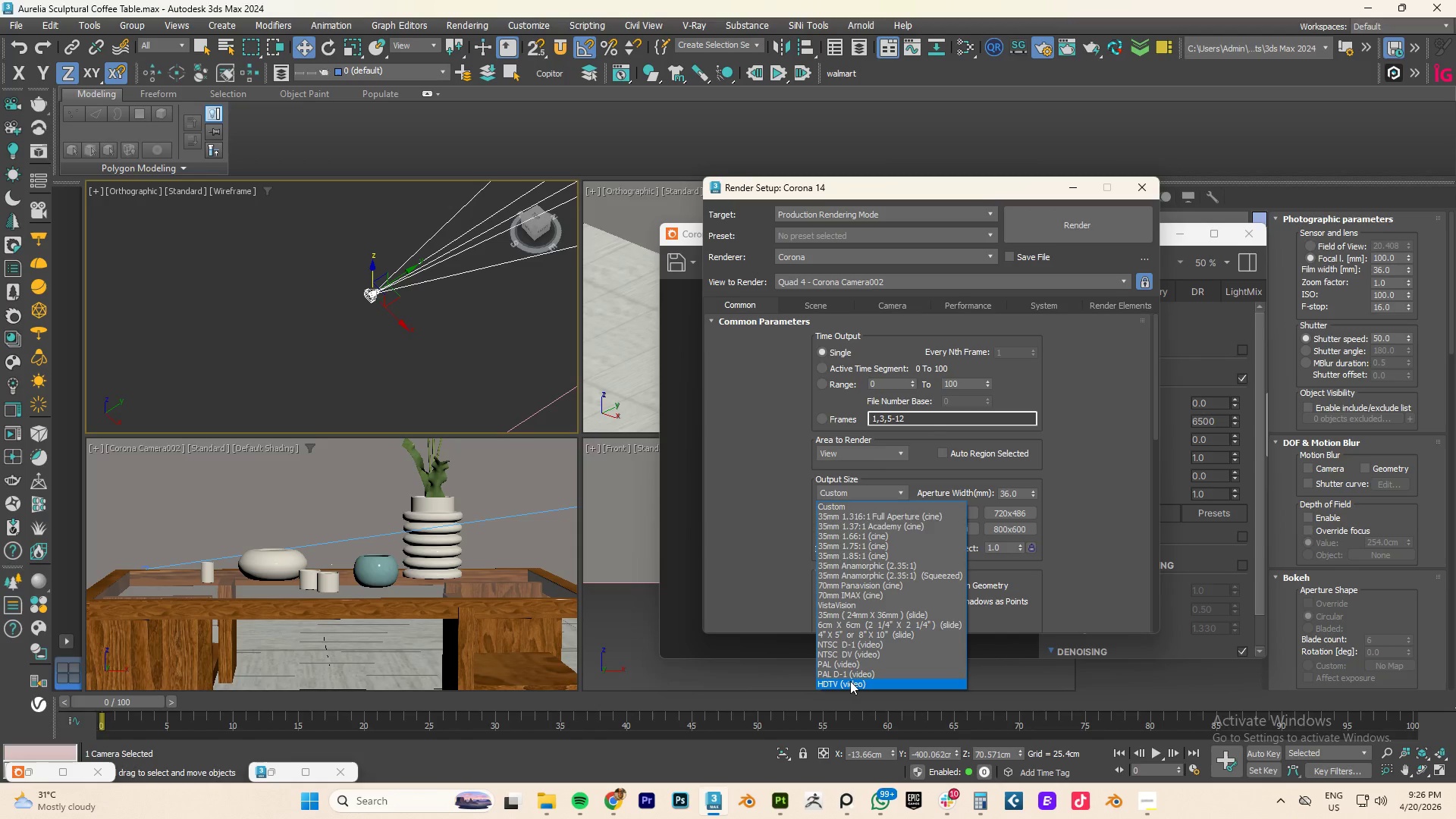 
left_click([850, 682])
 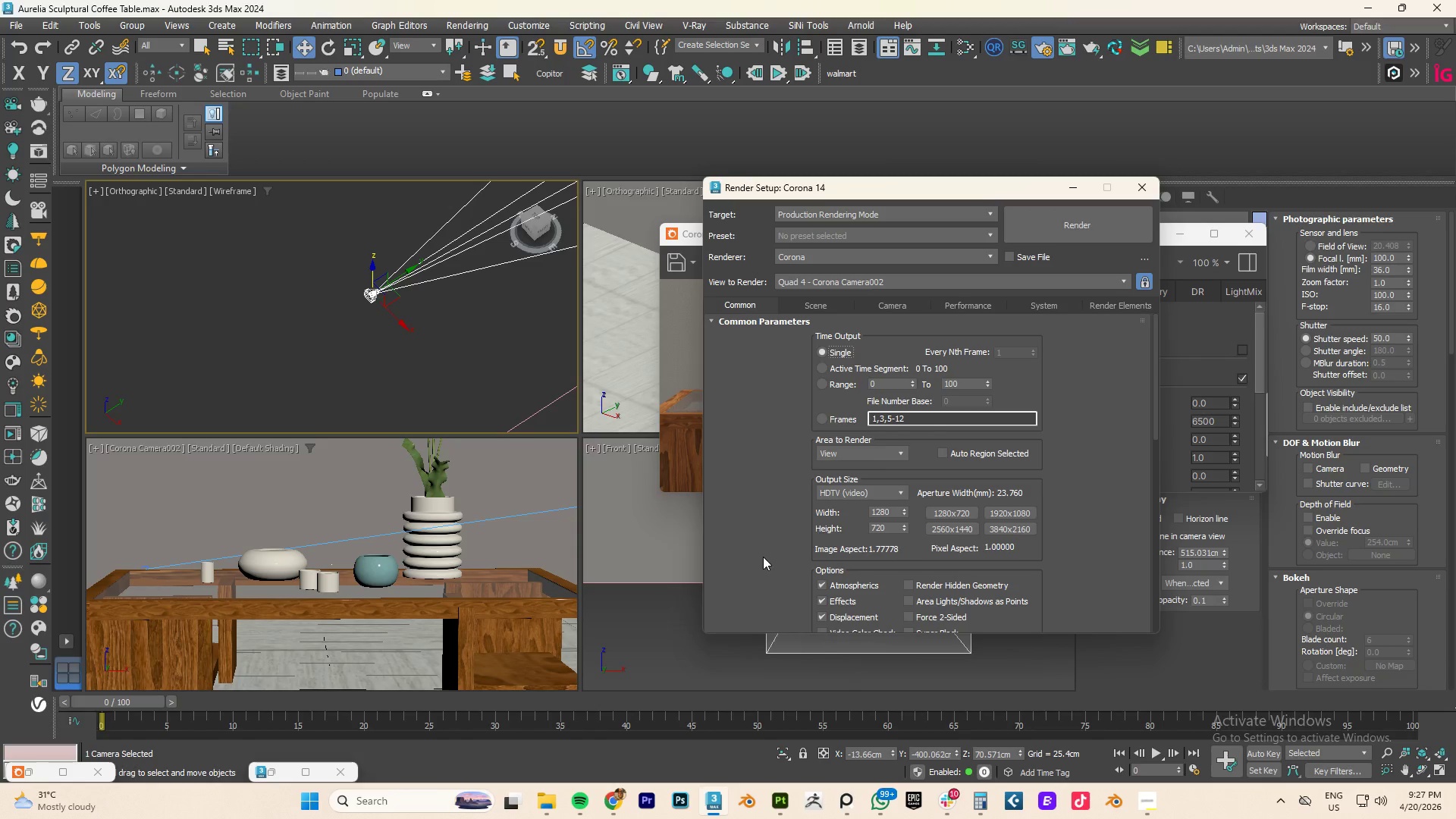 
wait(30.84)
 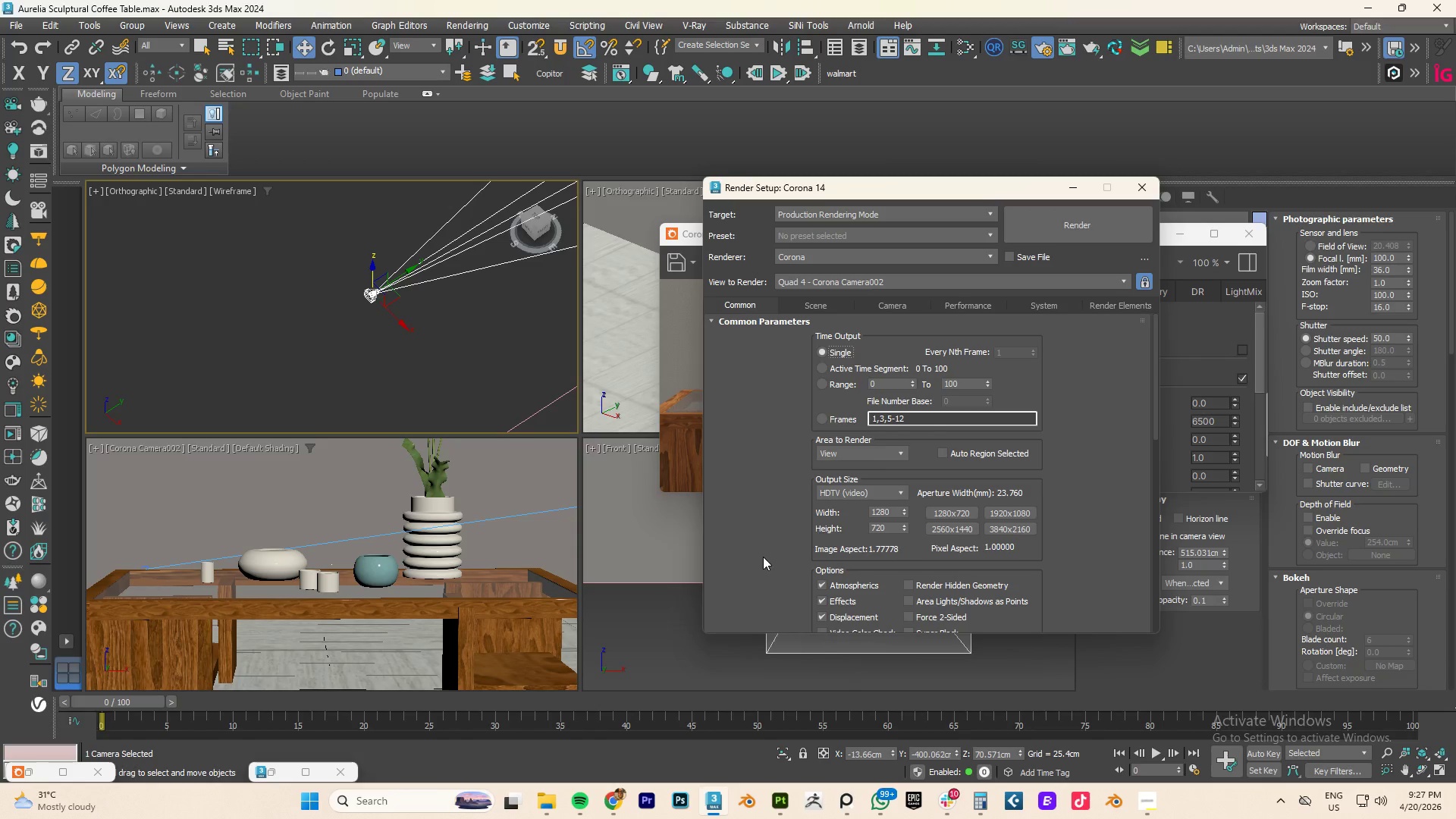 
left_click([1010, 530])
 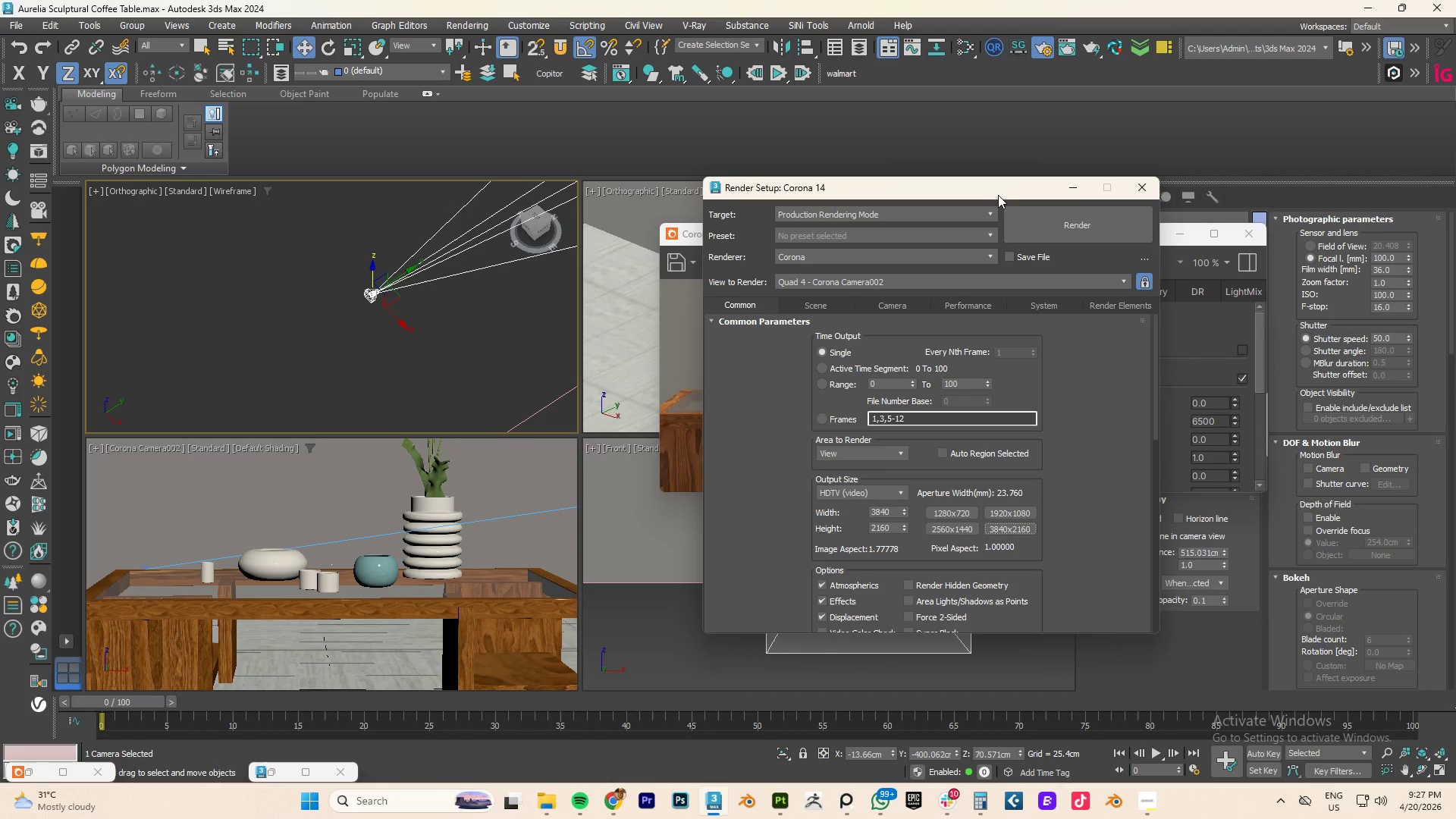 
left_click([1073, 189])
 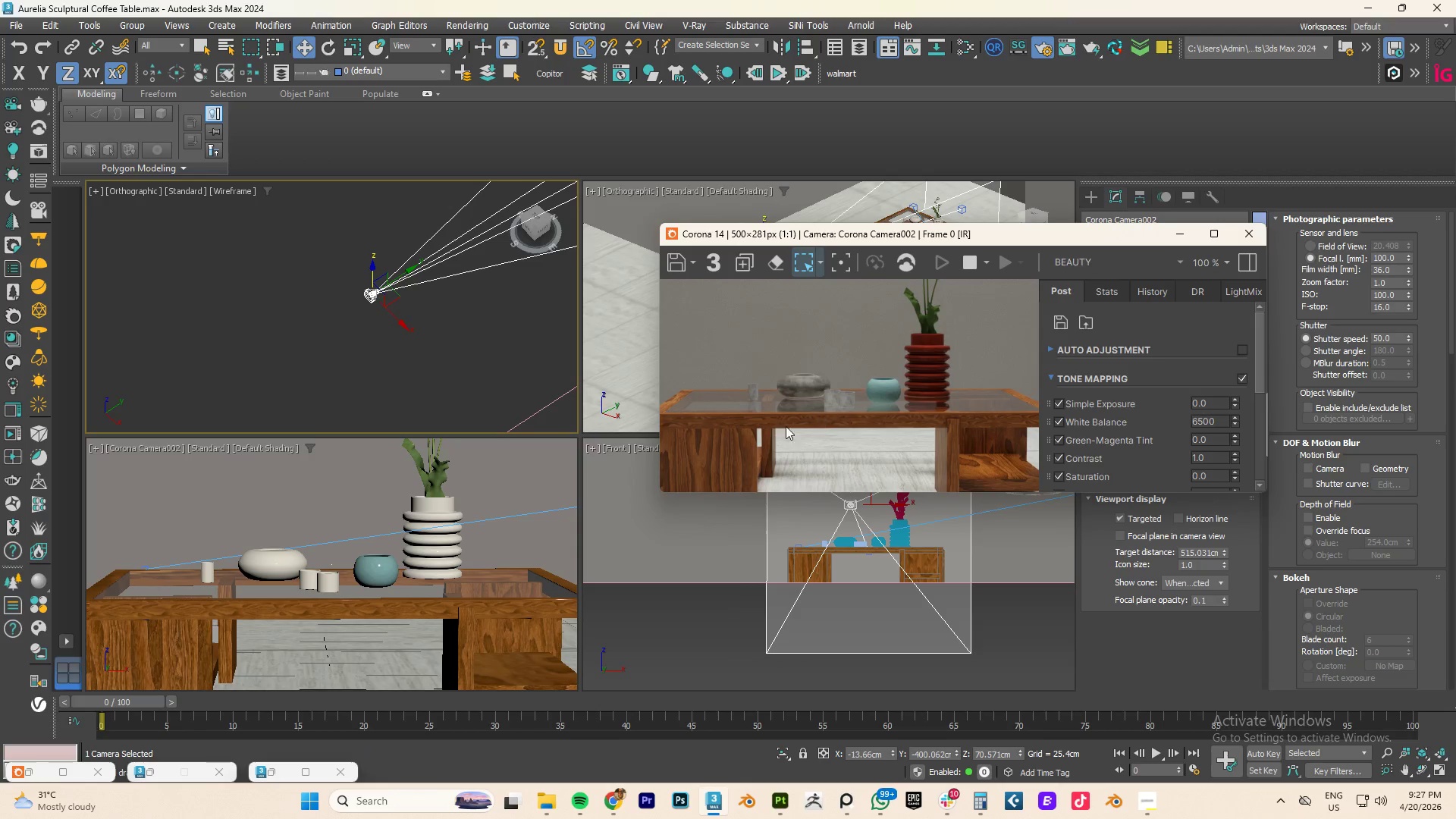 
scroll: coordinate [877, 431], scroll_direction: down, amount: 2.0
 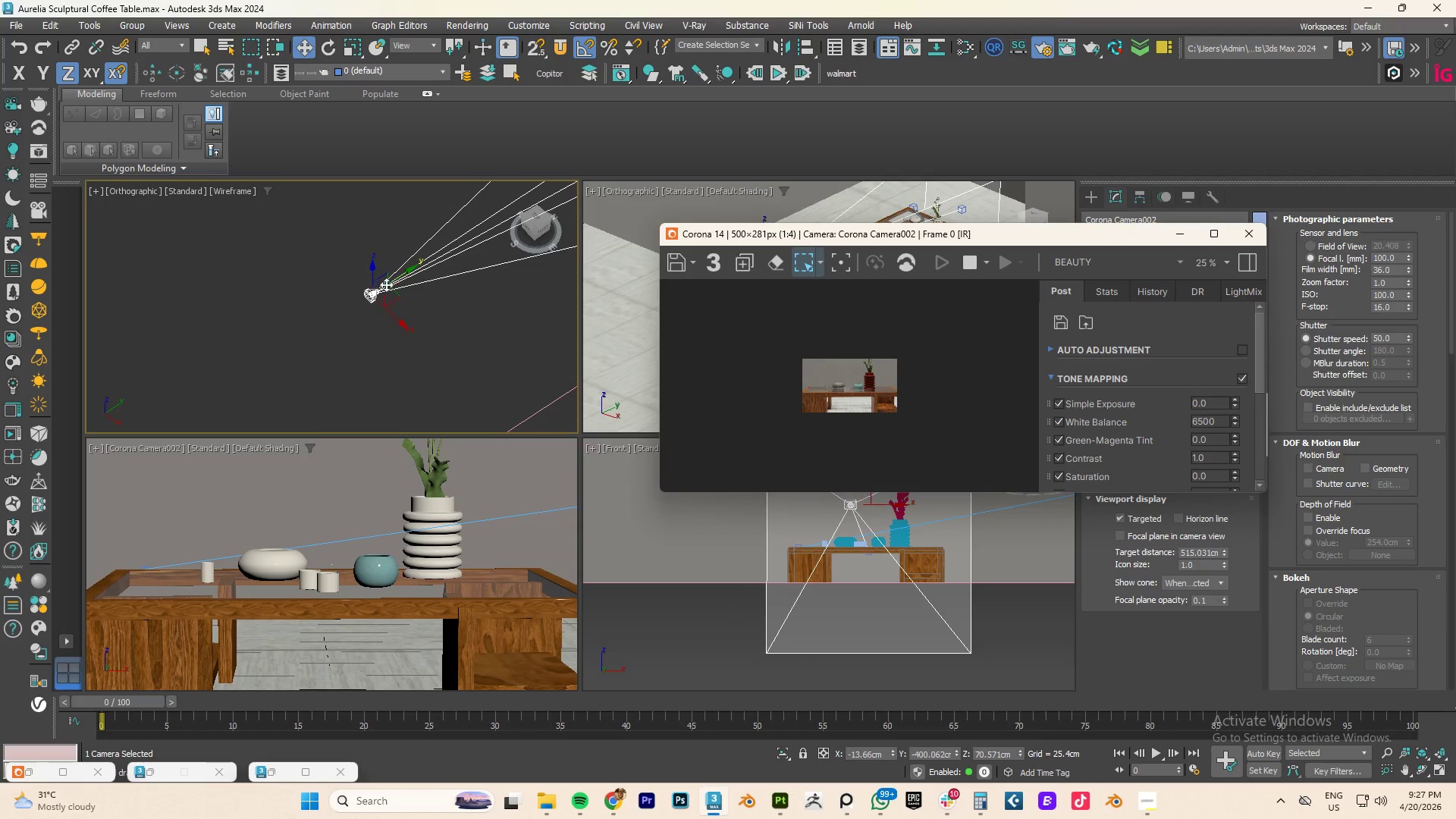 
left_click_drag(start_coordinate=[405, 272], to_coordinate=[331, 305])
 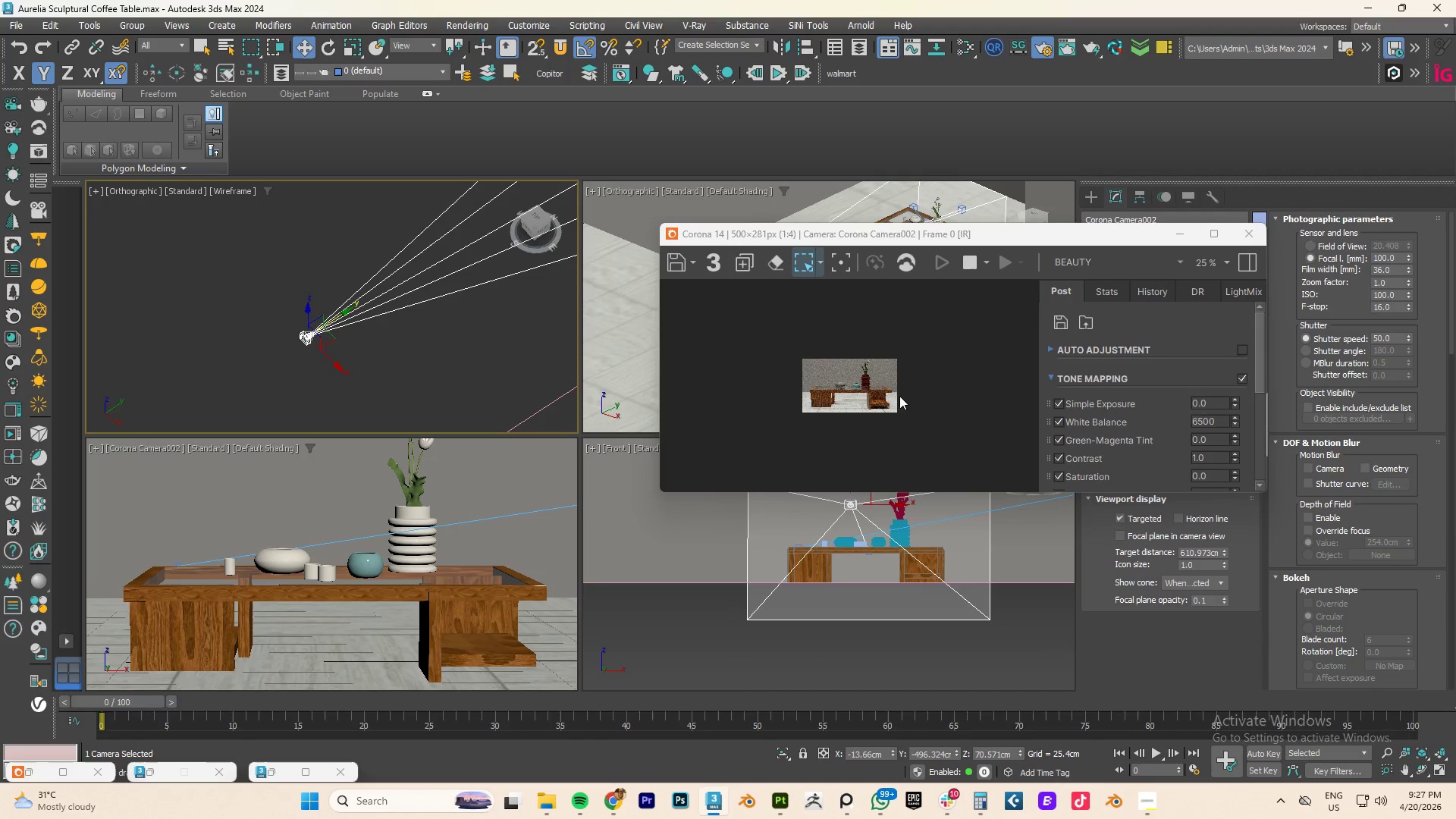 
scroll: coordinate [858, 393], scroll_direction: up, amount: 2.0
 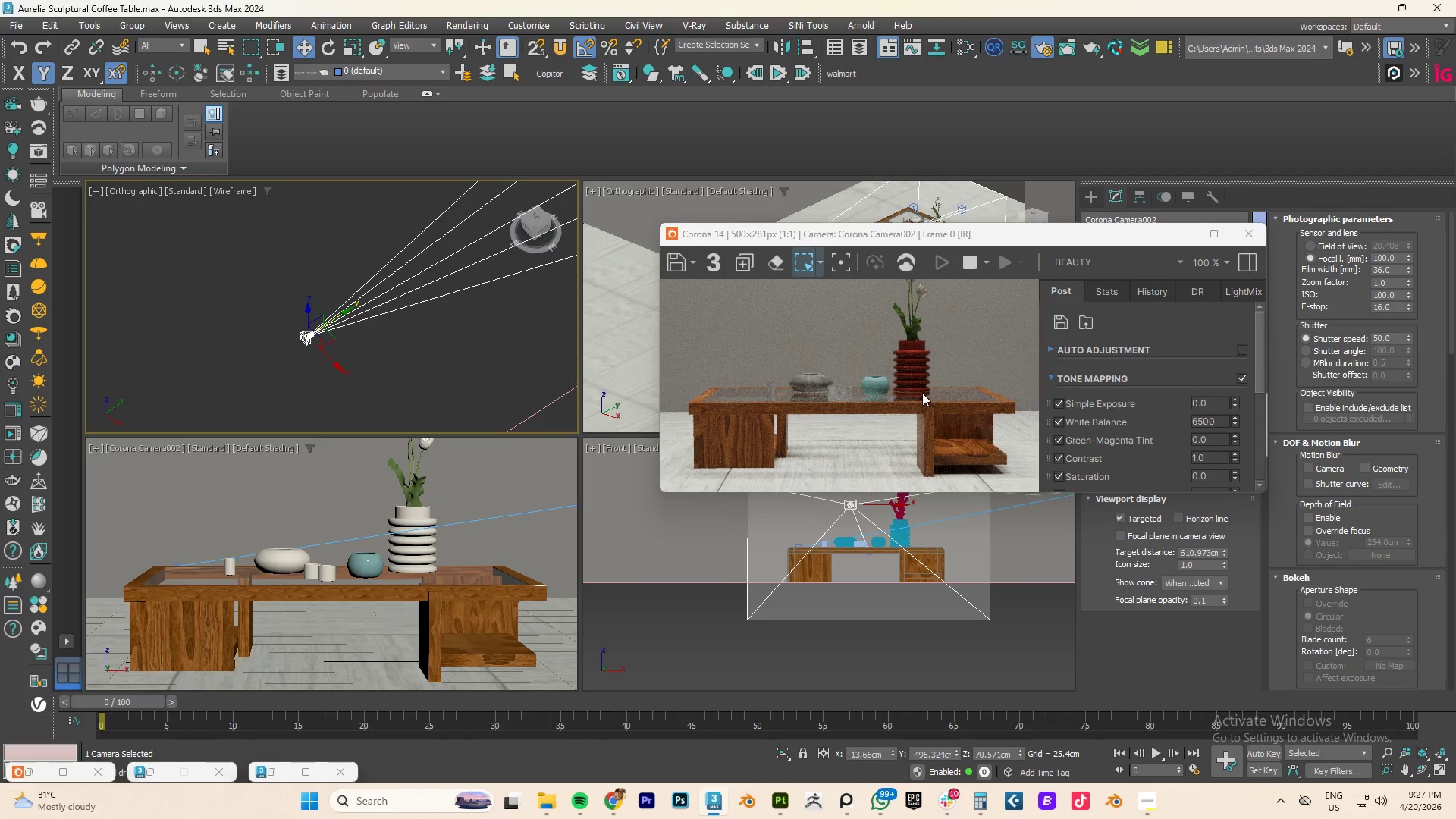 
scroll: coordinate [922, 393], scroll_direction: down, amount: 1.0
 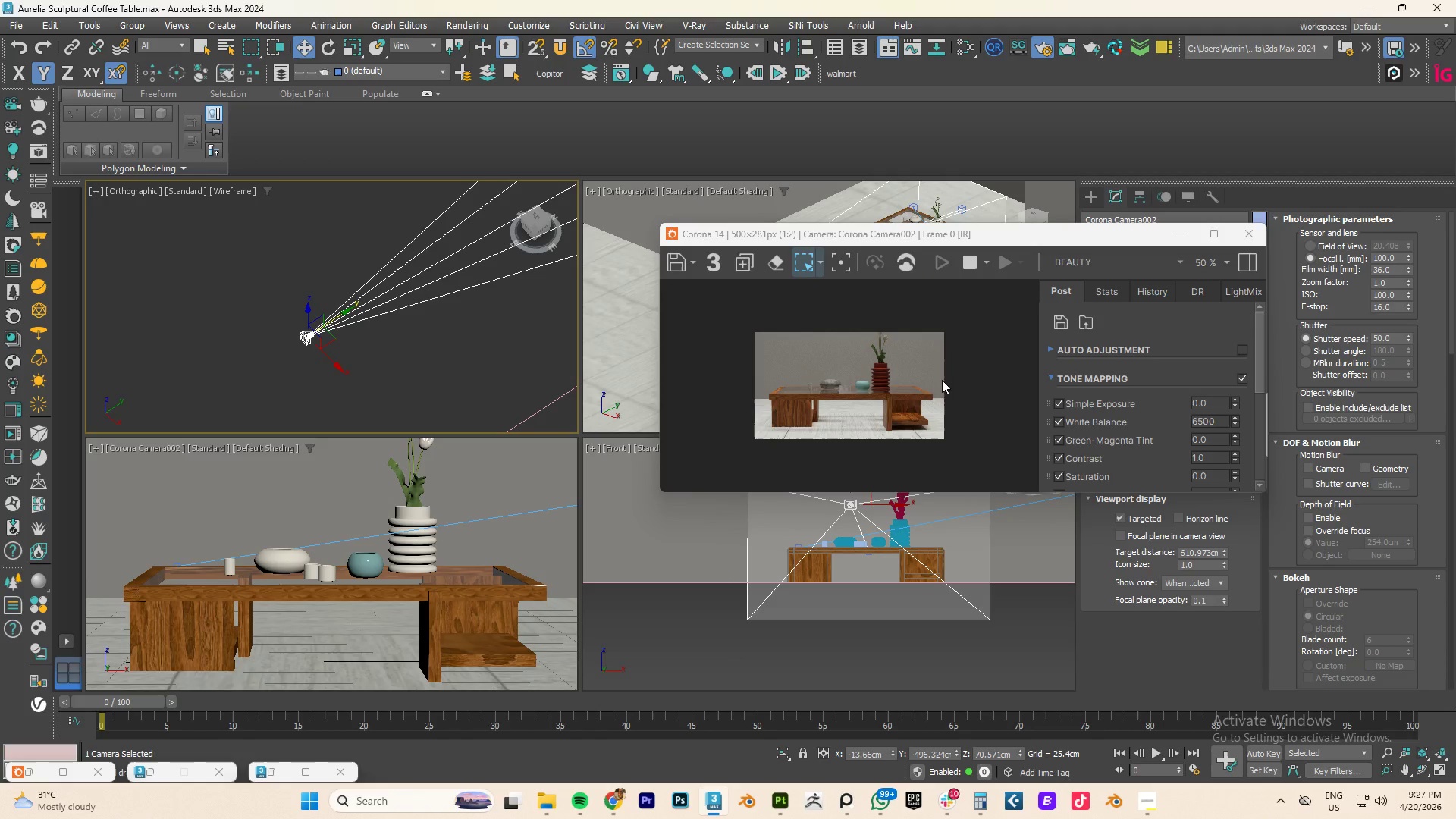 
wait(14.05)
 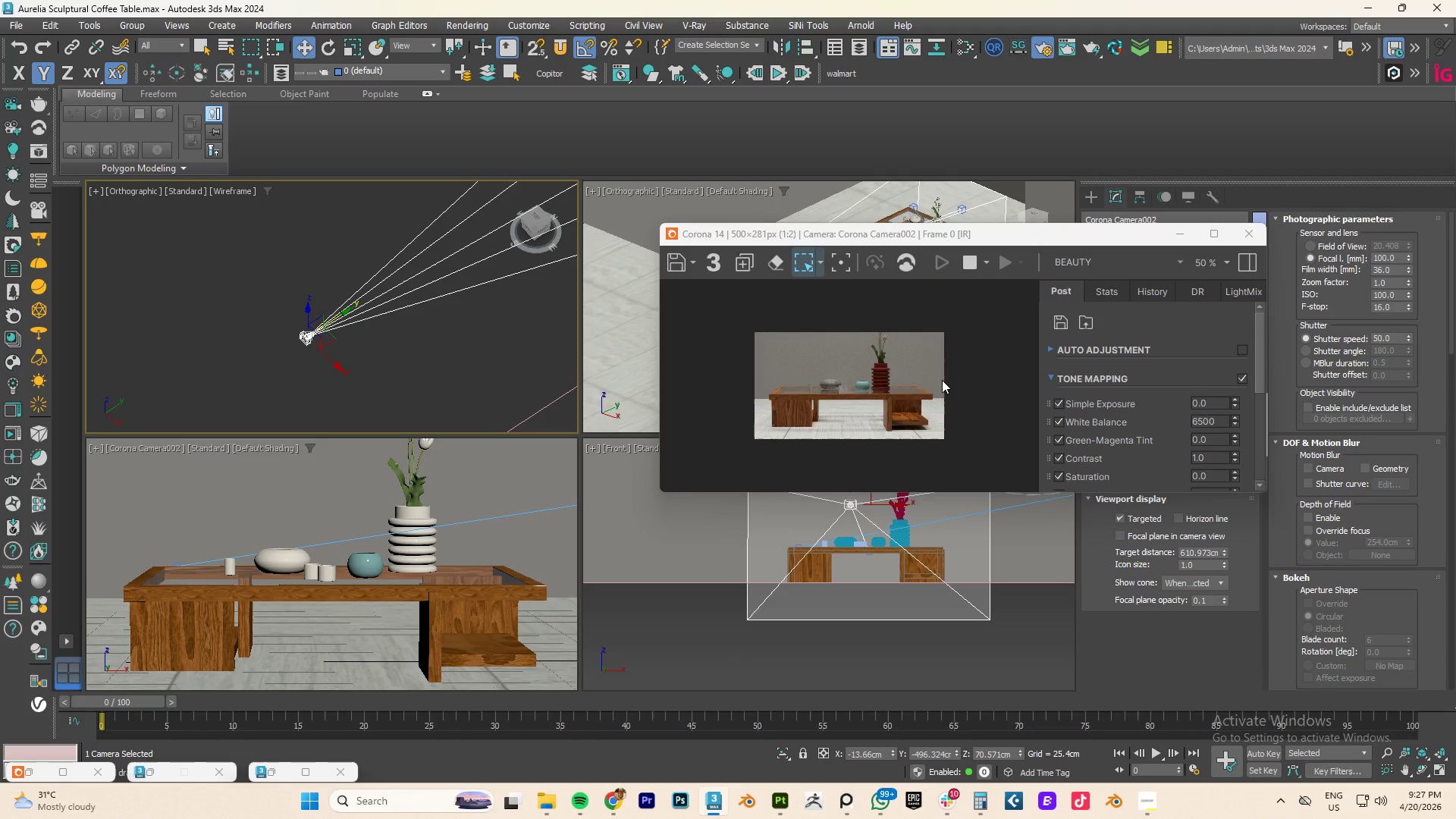 
scroll: coordinate [493, 348], scroll_direction: down, amount: 1.0
 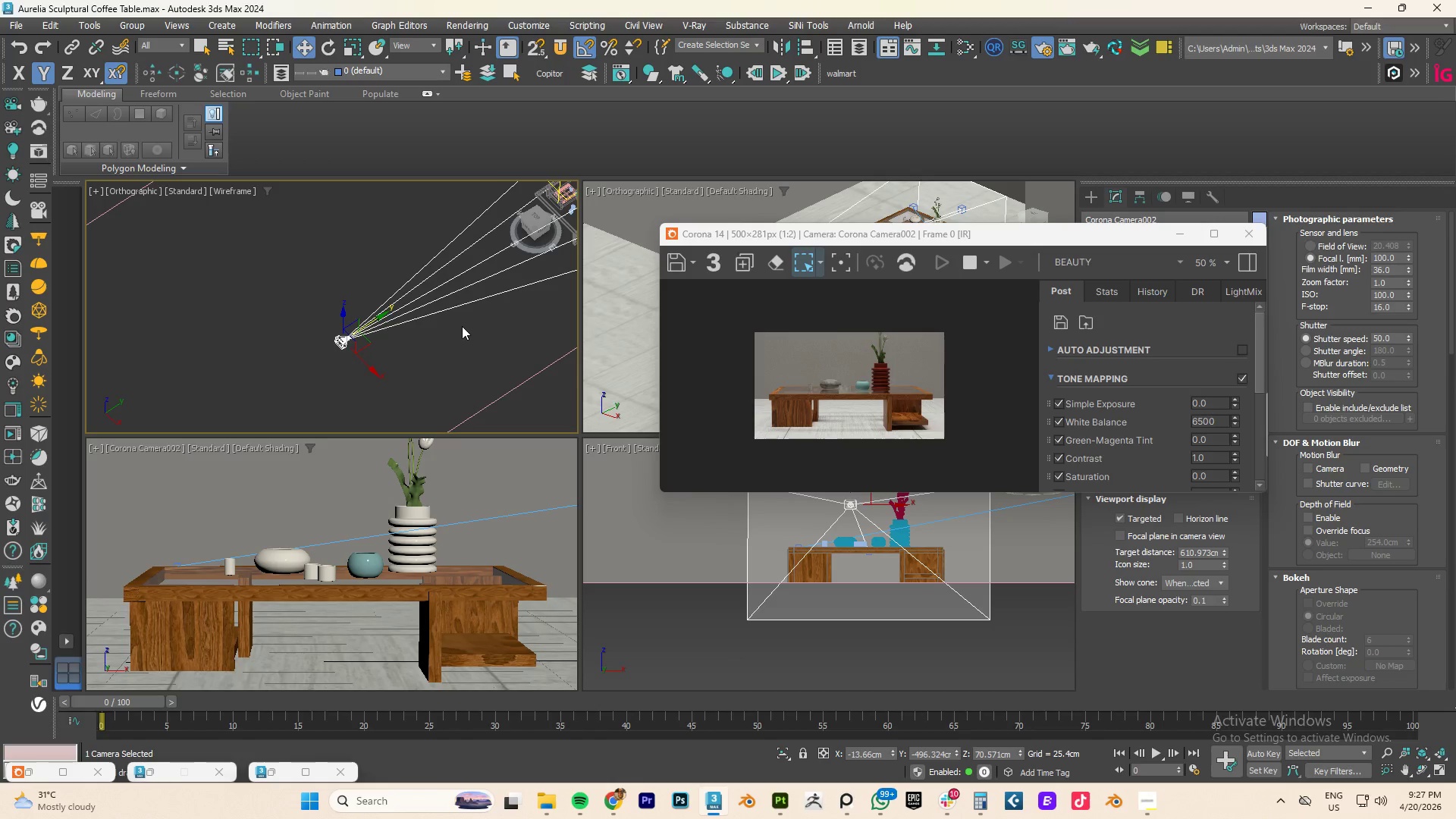 
wait(12.58)
 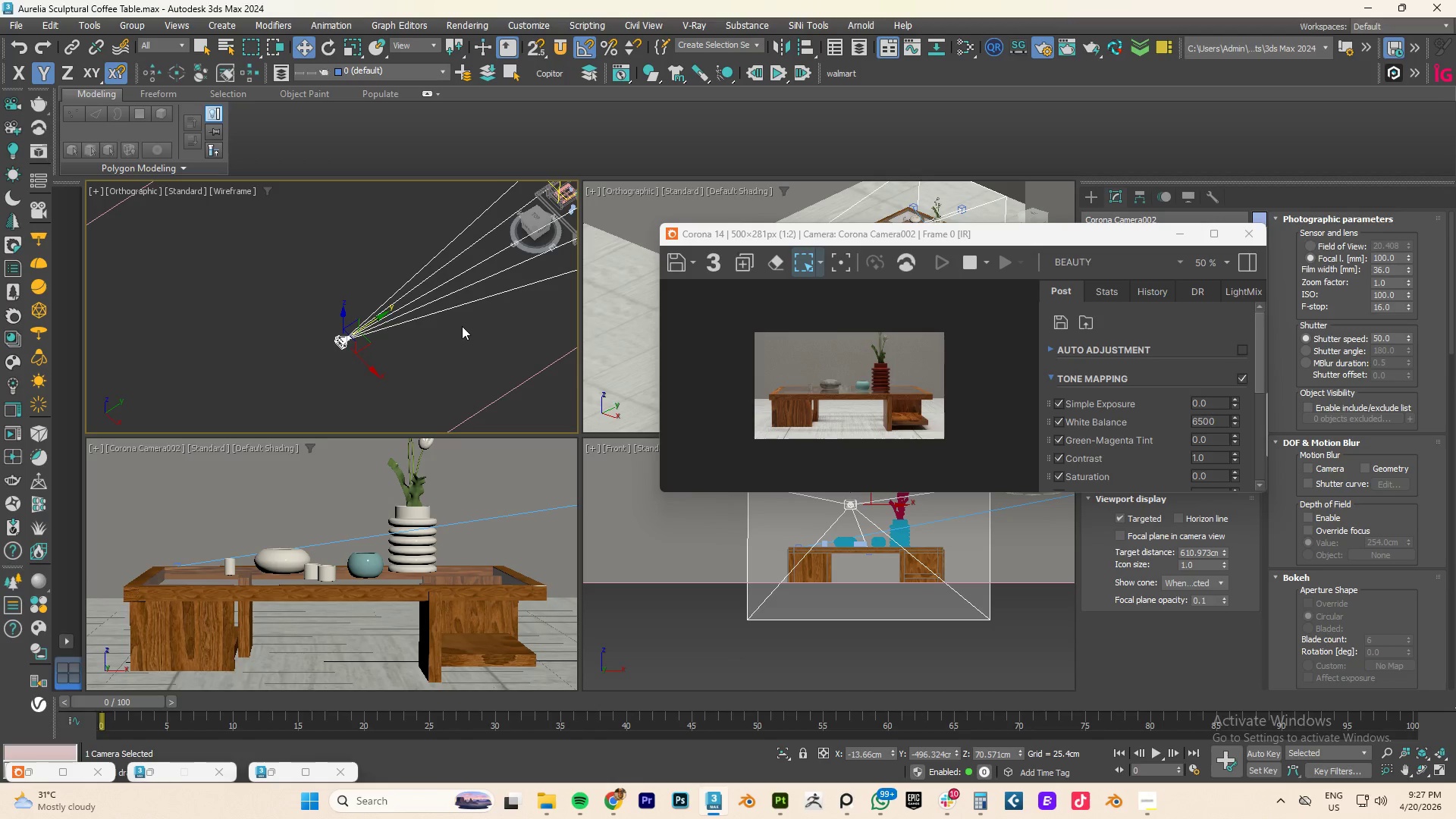 
scroll: coordinate [908, 388], scroll_direction: up, amount: 2.0
 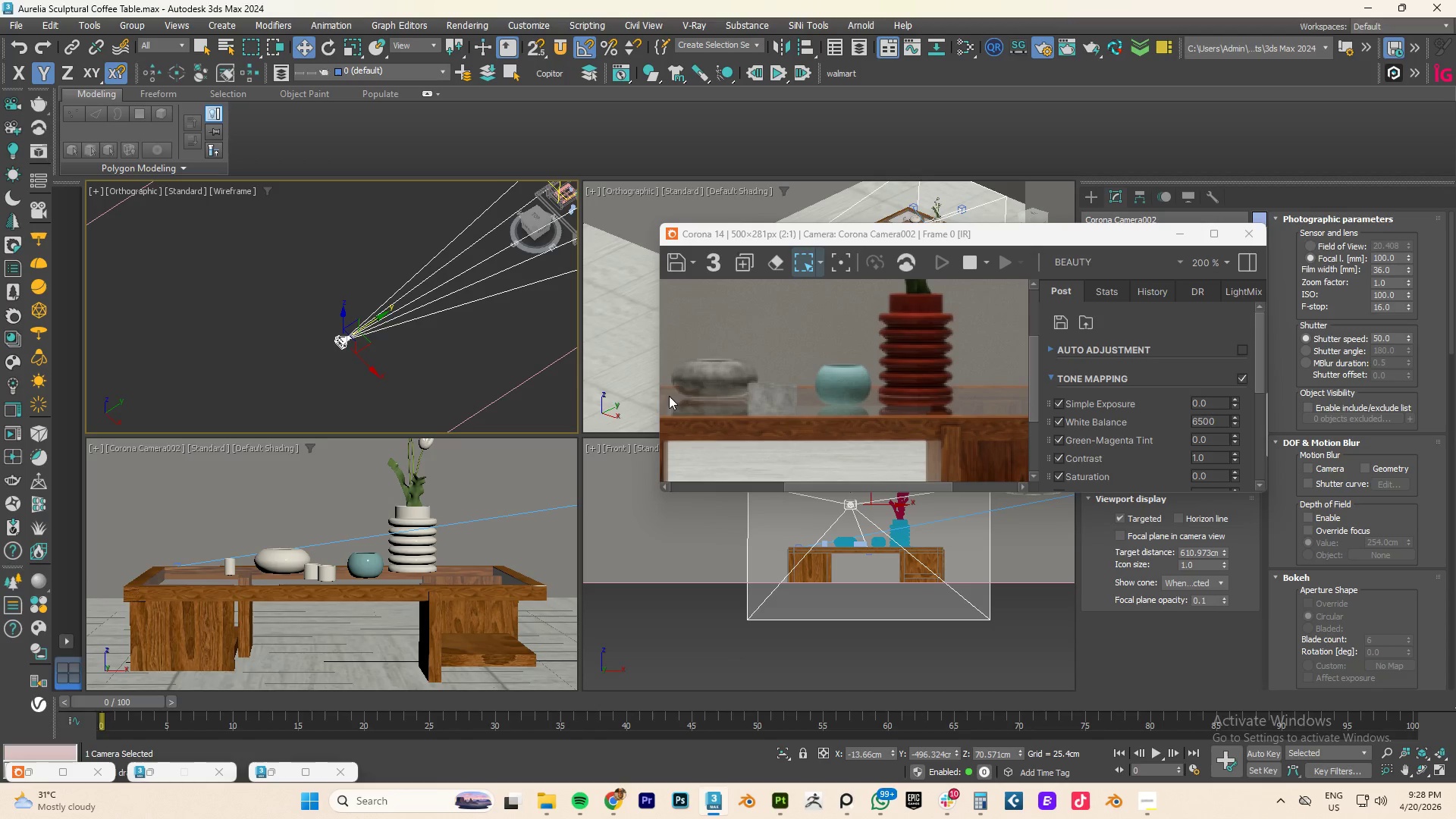 
scroll: coordinate [685, 396], scroll_direction: down, amount: 1.0
 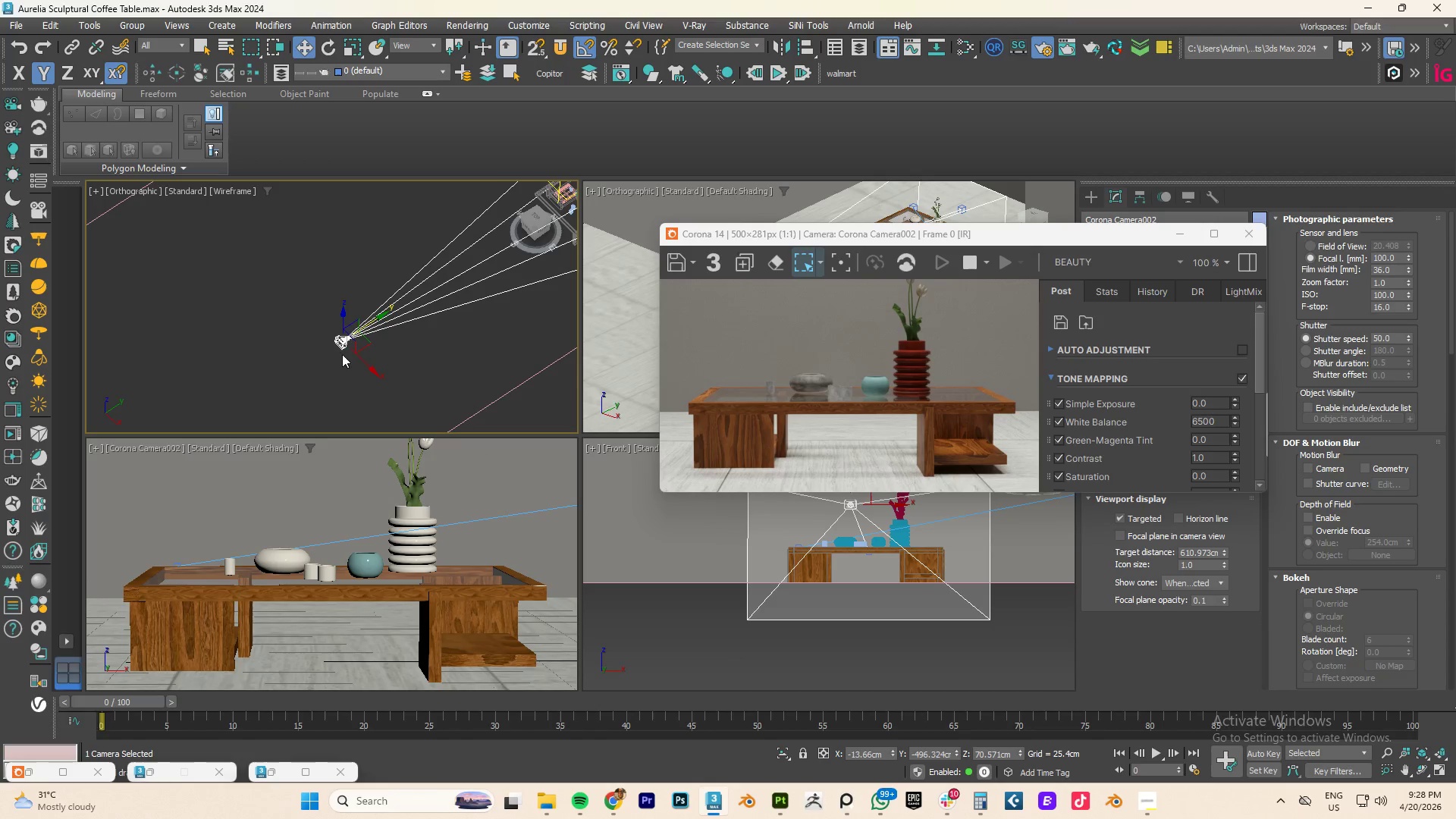 
left_click_drag(start_coordinate=[341, 316], to_coordinate=[341, 310])
 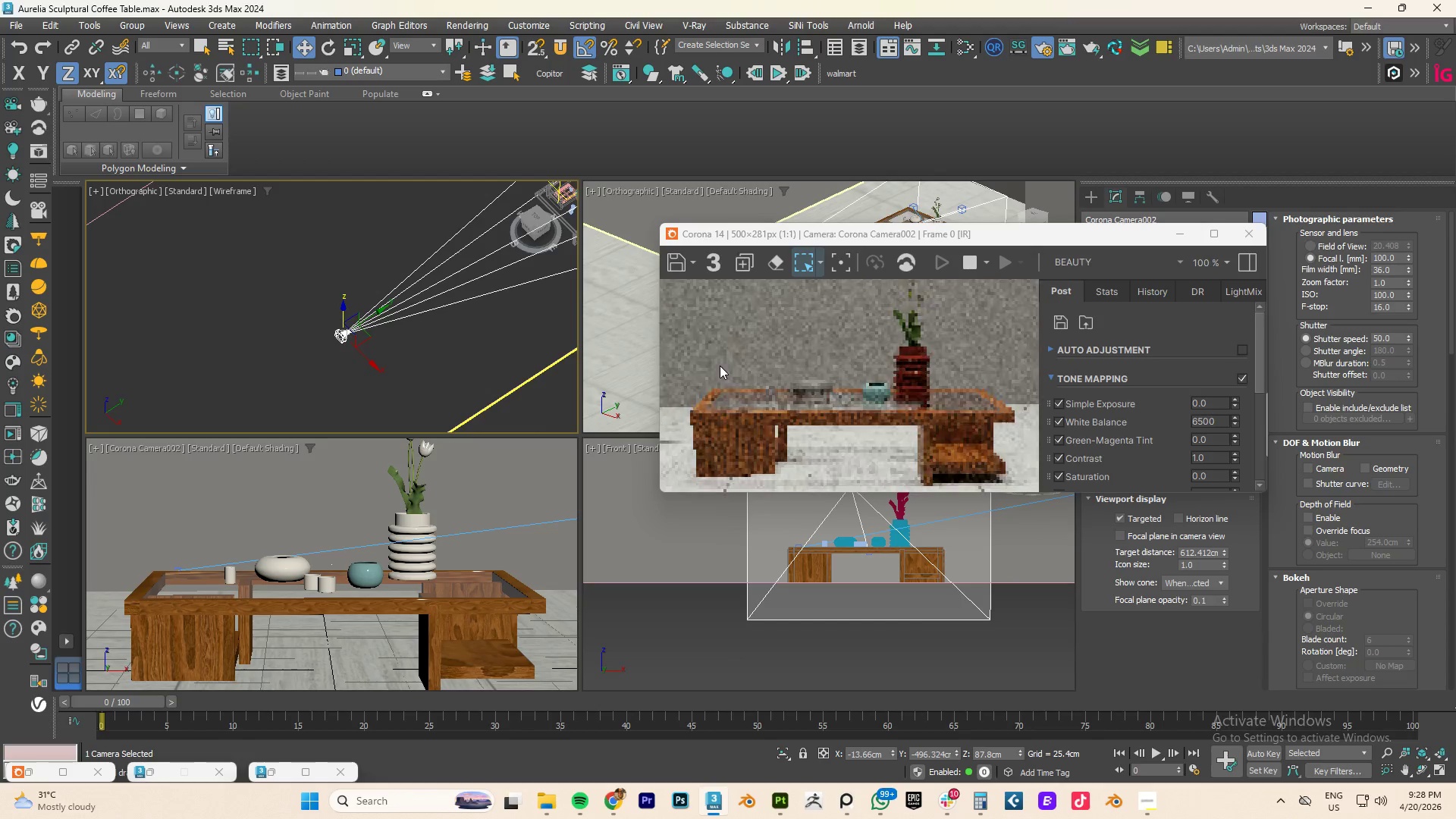 
scroll: coordinate [393, 579], scroll_direction: down, amount: 2.0
 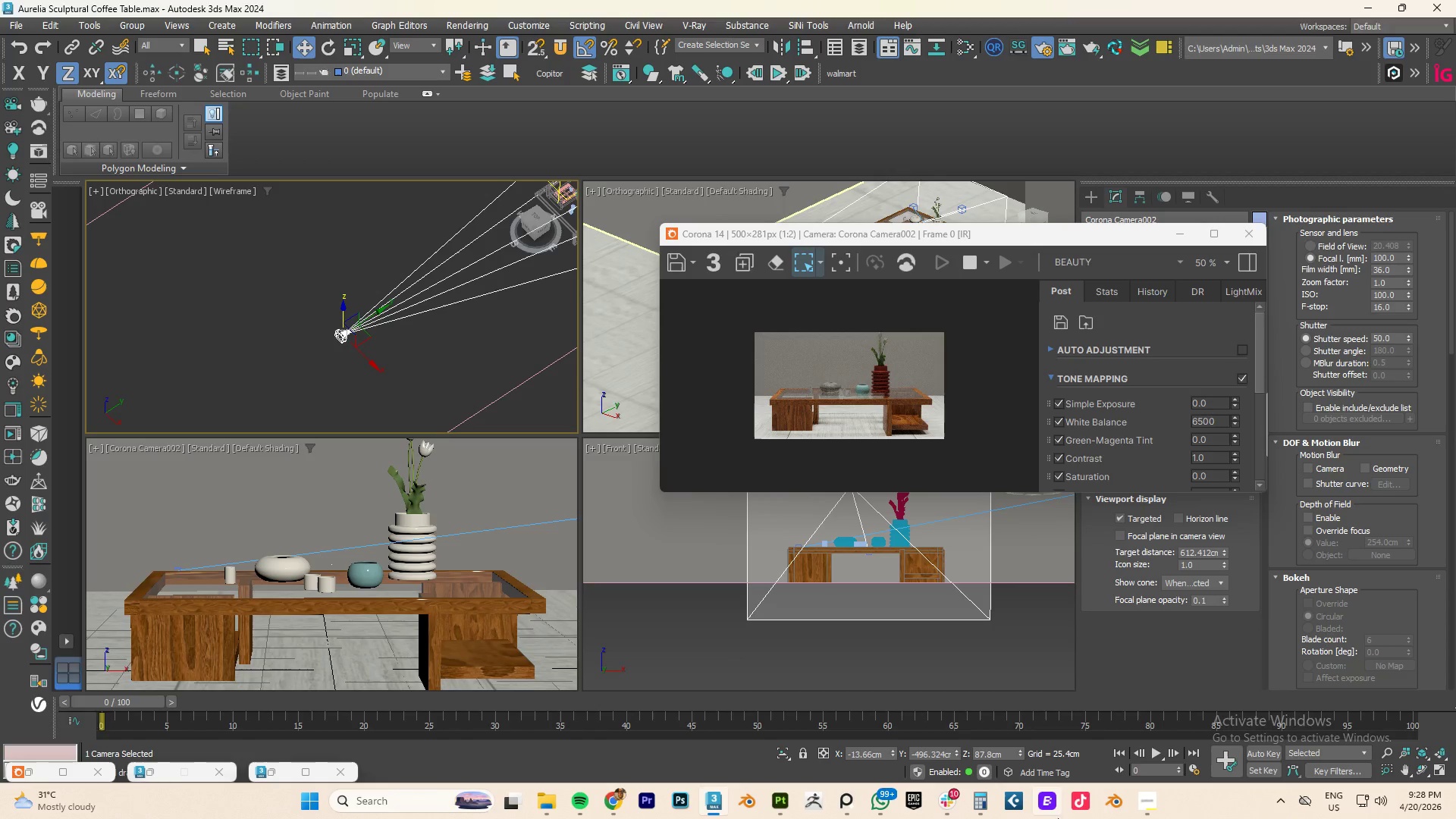 
left_click([1147, 797])
 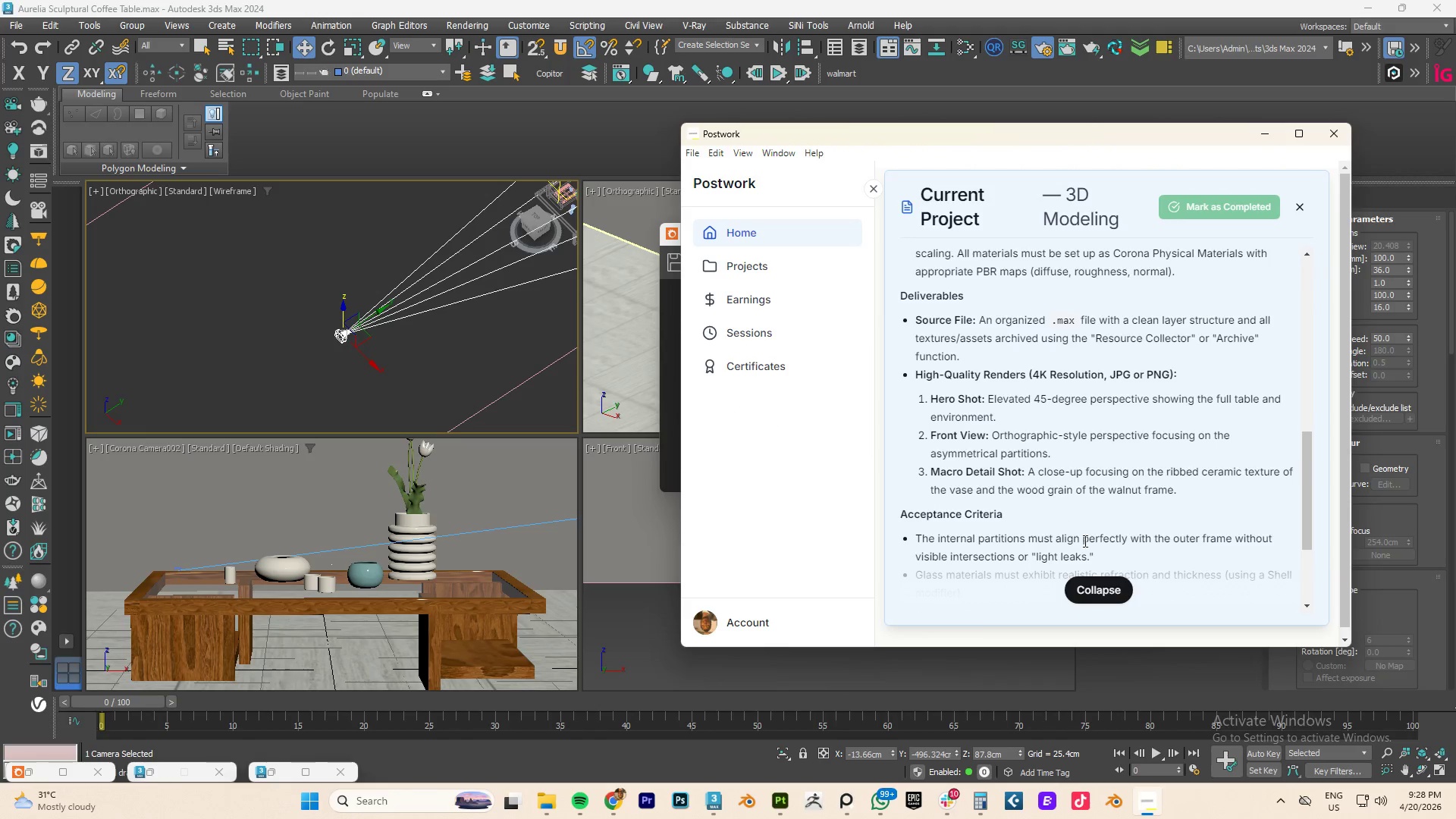 
scroll: coordinate [1148, 804], scroll_direction: down, amount: 1.0